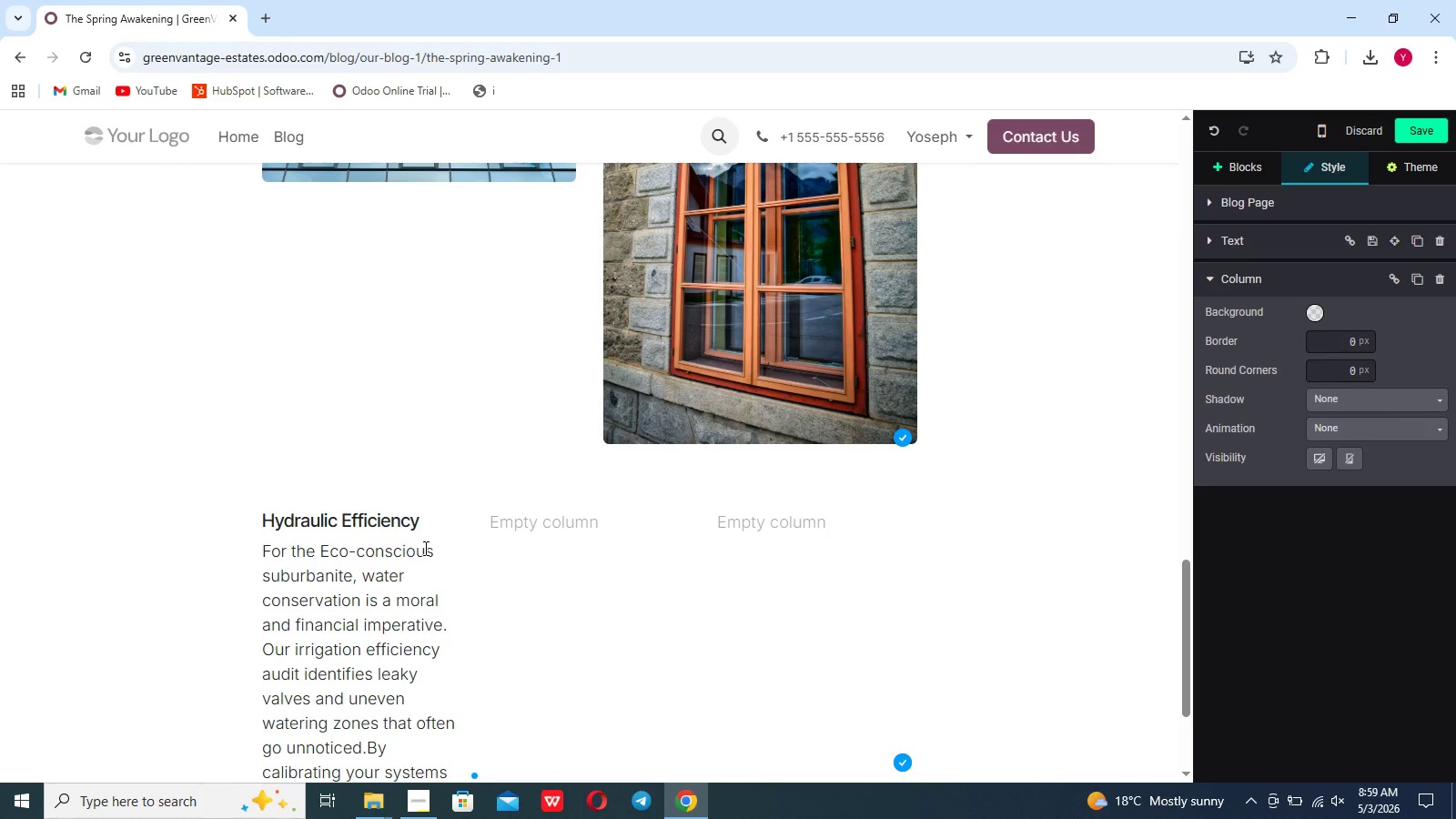 
wait(7.99)
 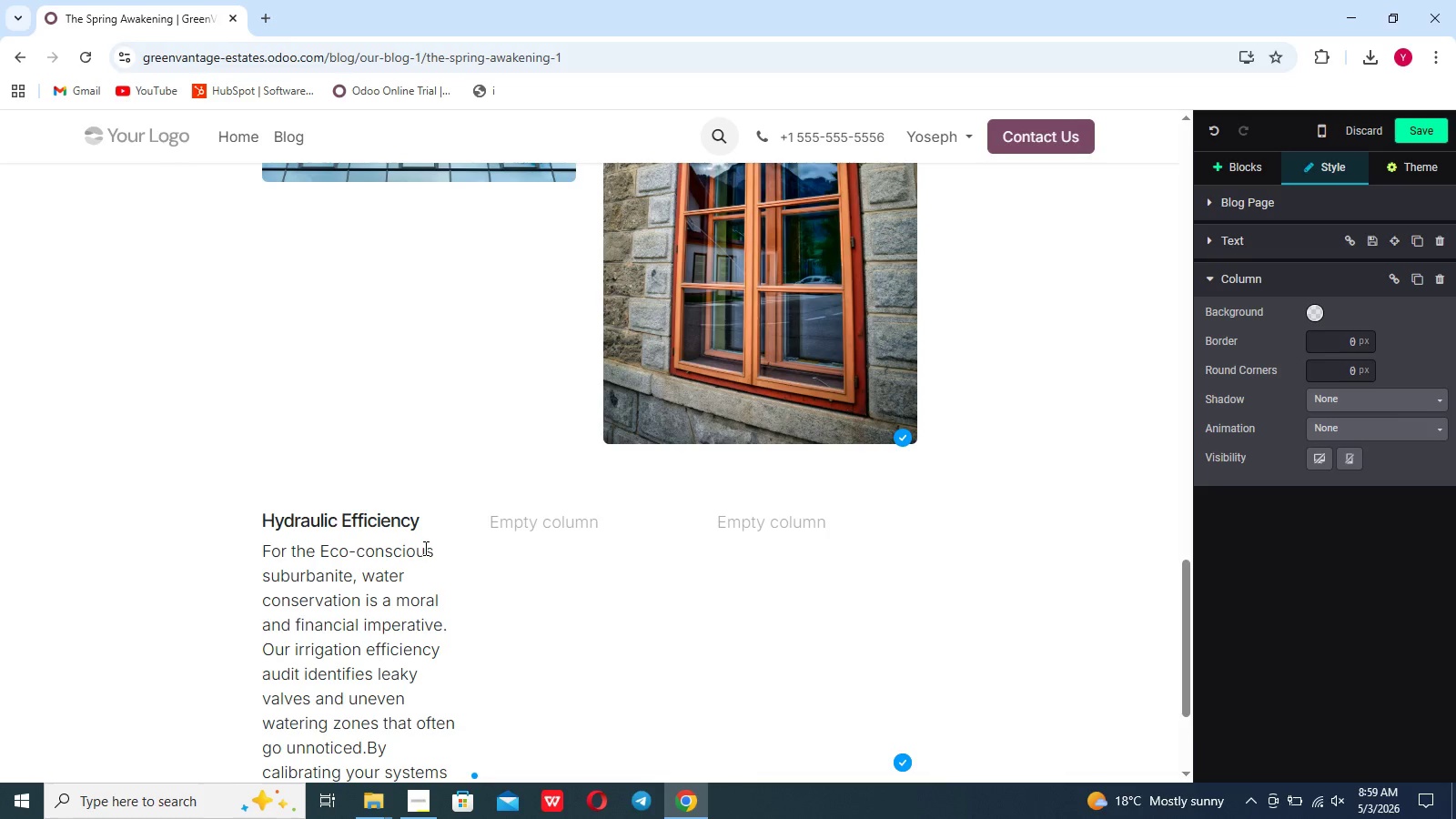 
type( "head-)
 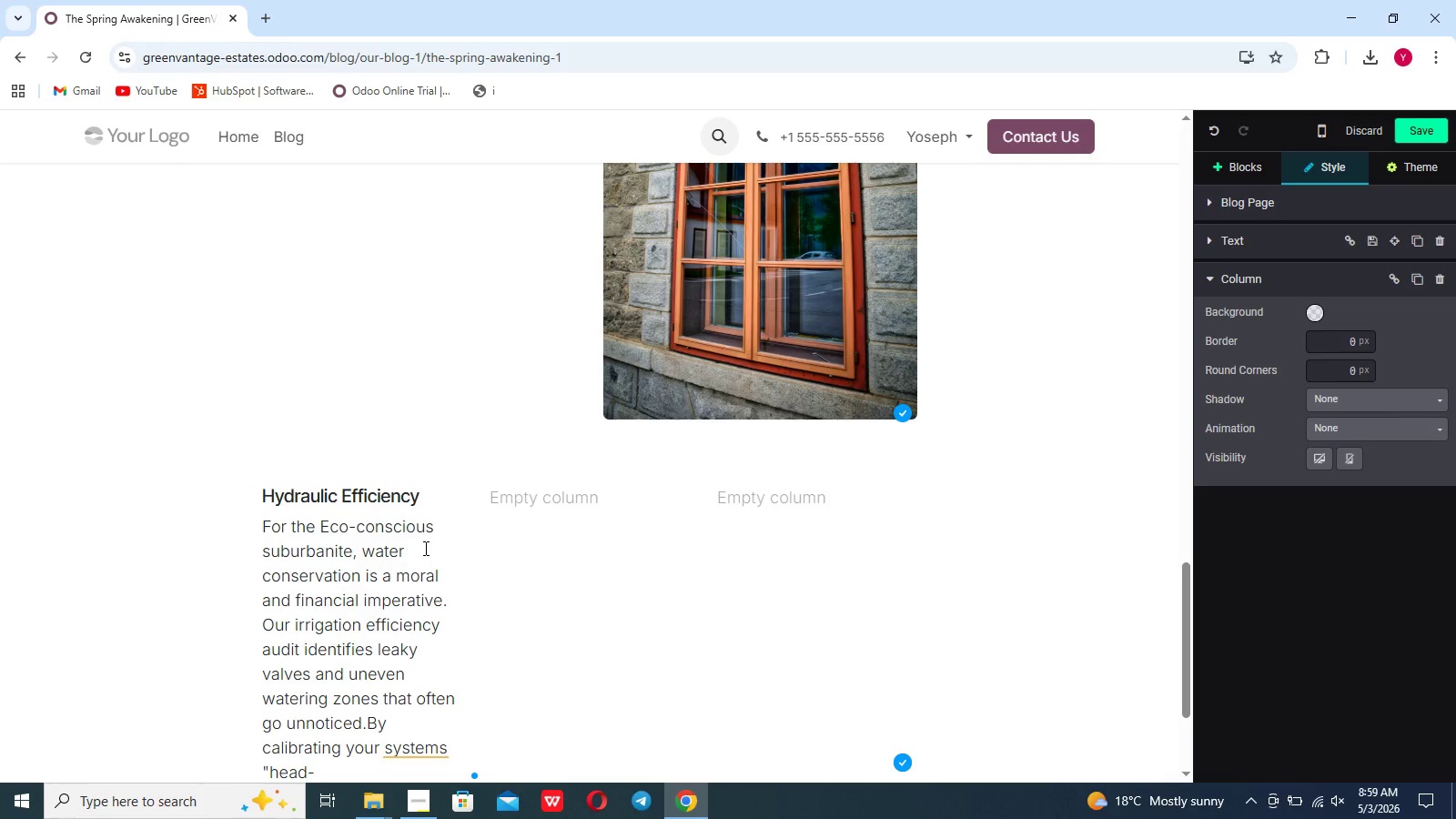 
type(to-head"coev)
key(Backspace)
type(erage)
 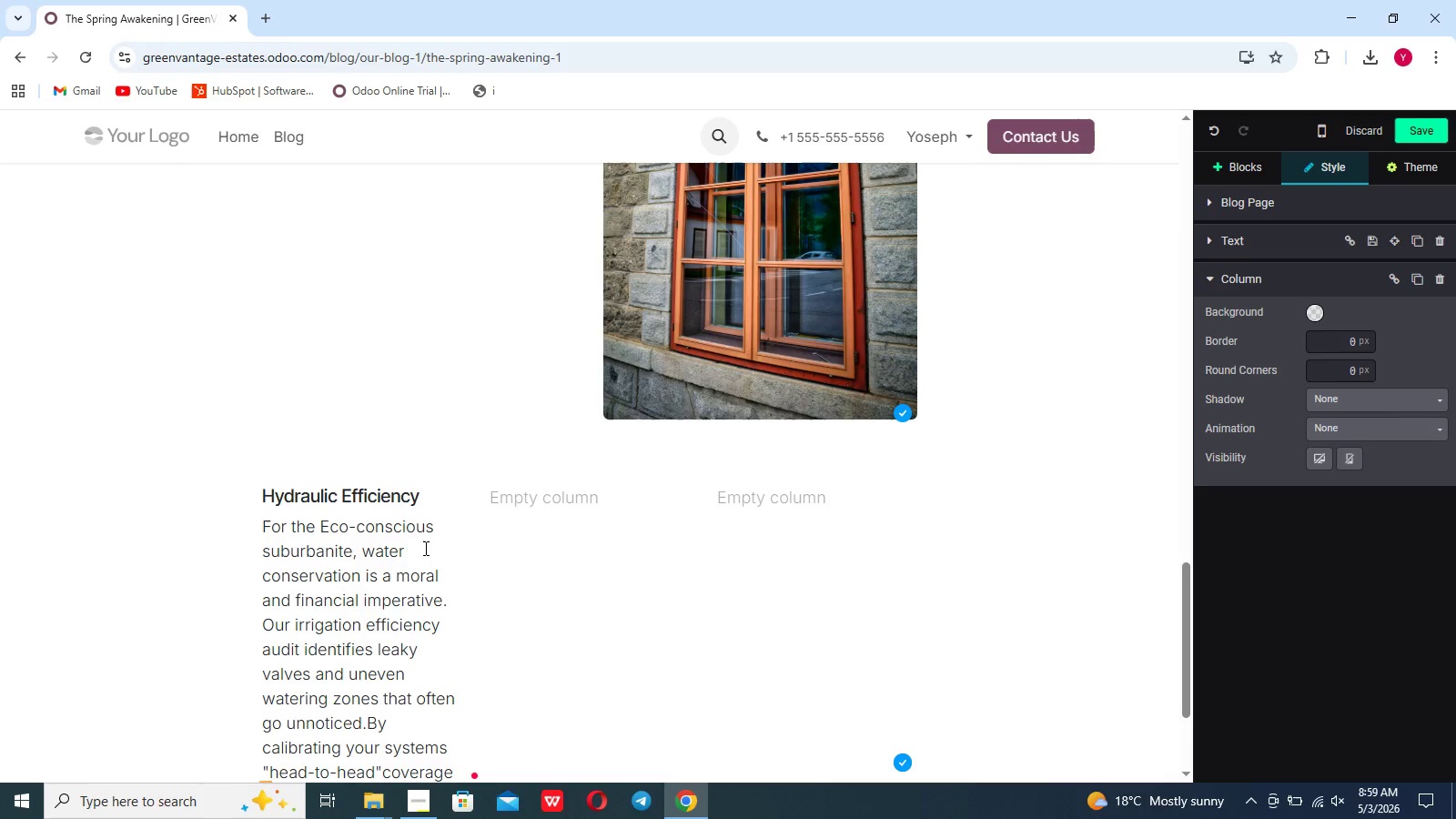 
type(,we ensure your turf recieves surgical hydration,This audit often reveals invisiblr)
key(Backspace)
type(e)
 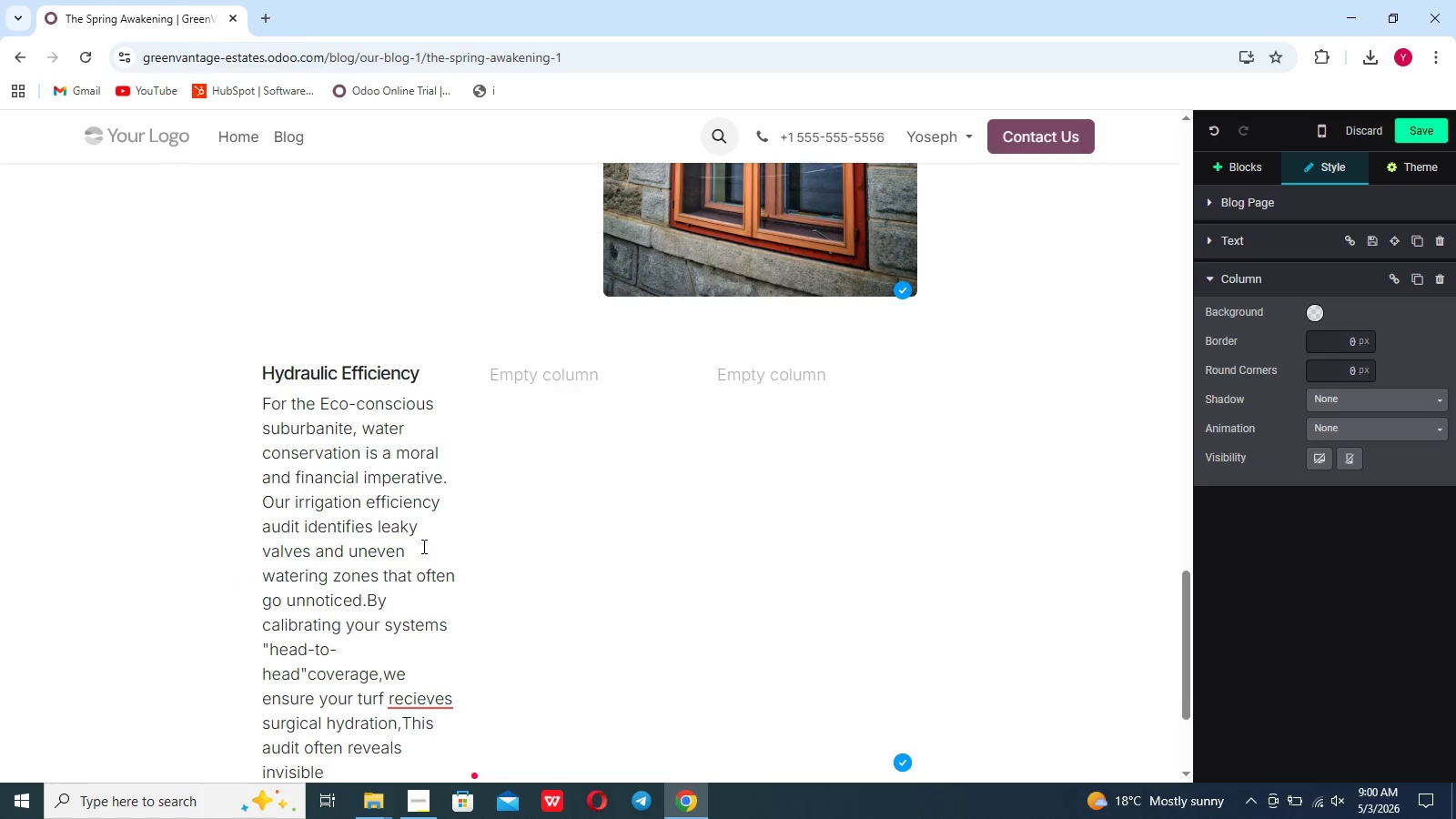 
type( leaks and water loss,which can undermine the founday)
key(Backspace)
type(tion of your hardscaped)
key(Backspace)
key(Backspace)
type(s)
 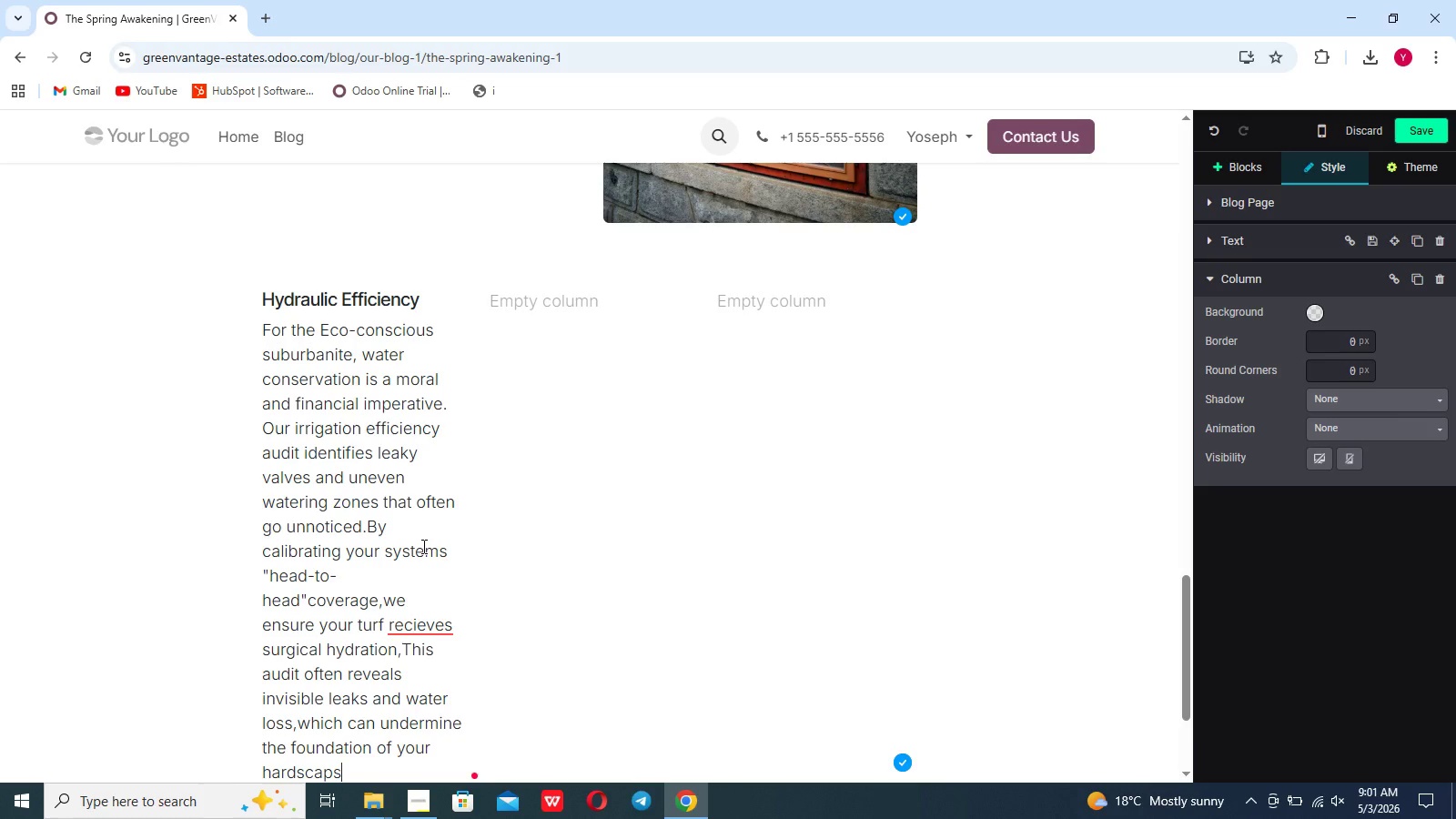 
left_click([422, 546])
 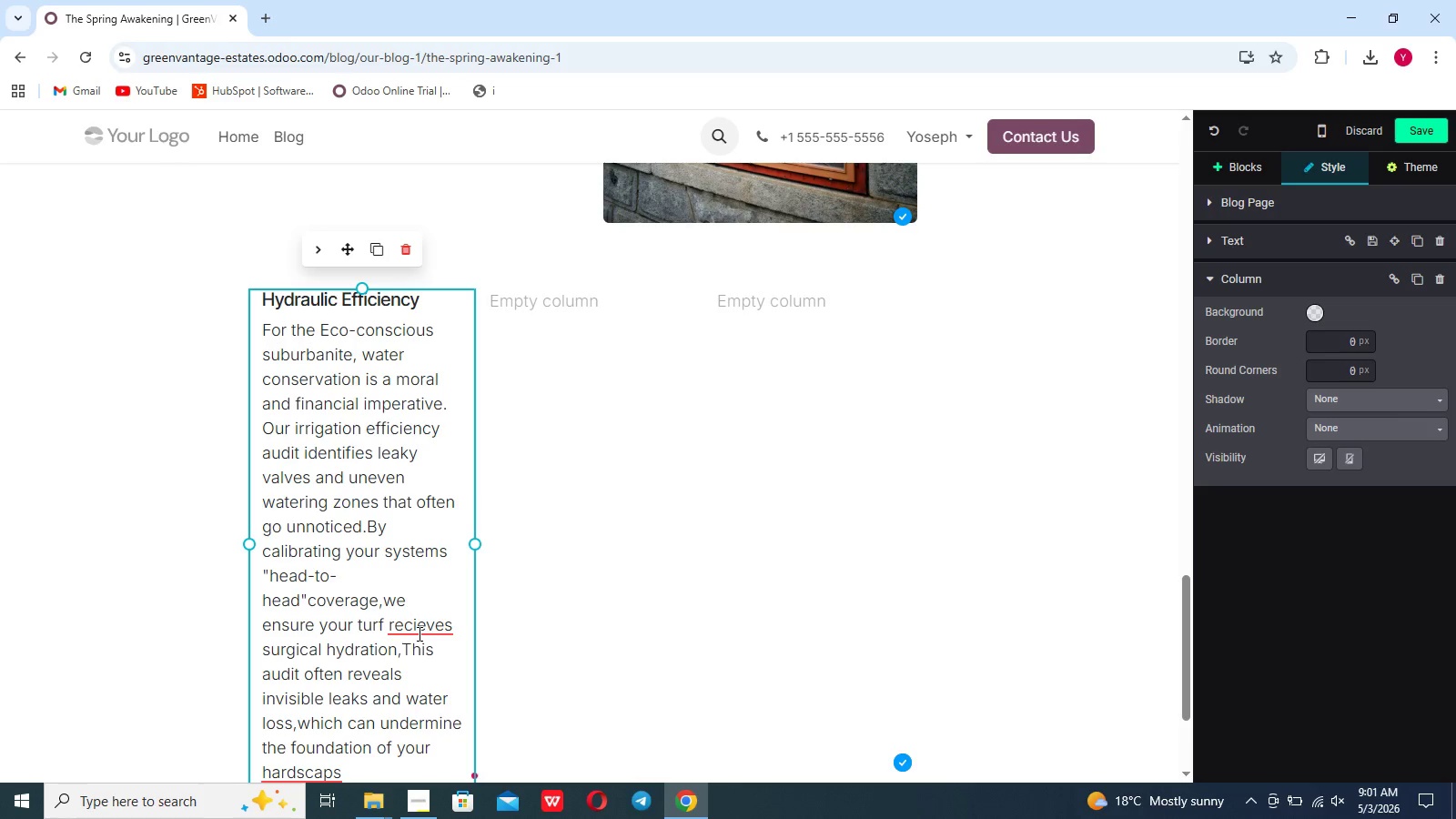 
left_click([418, 633])
 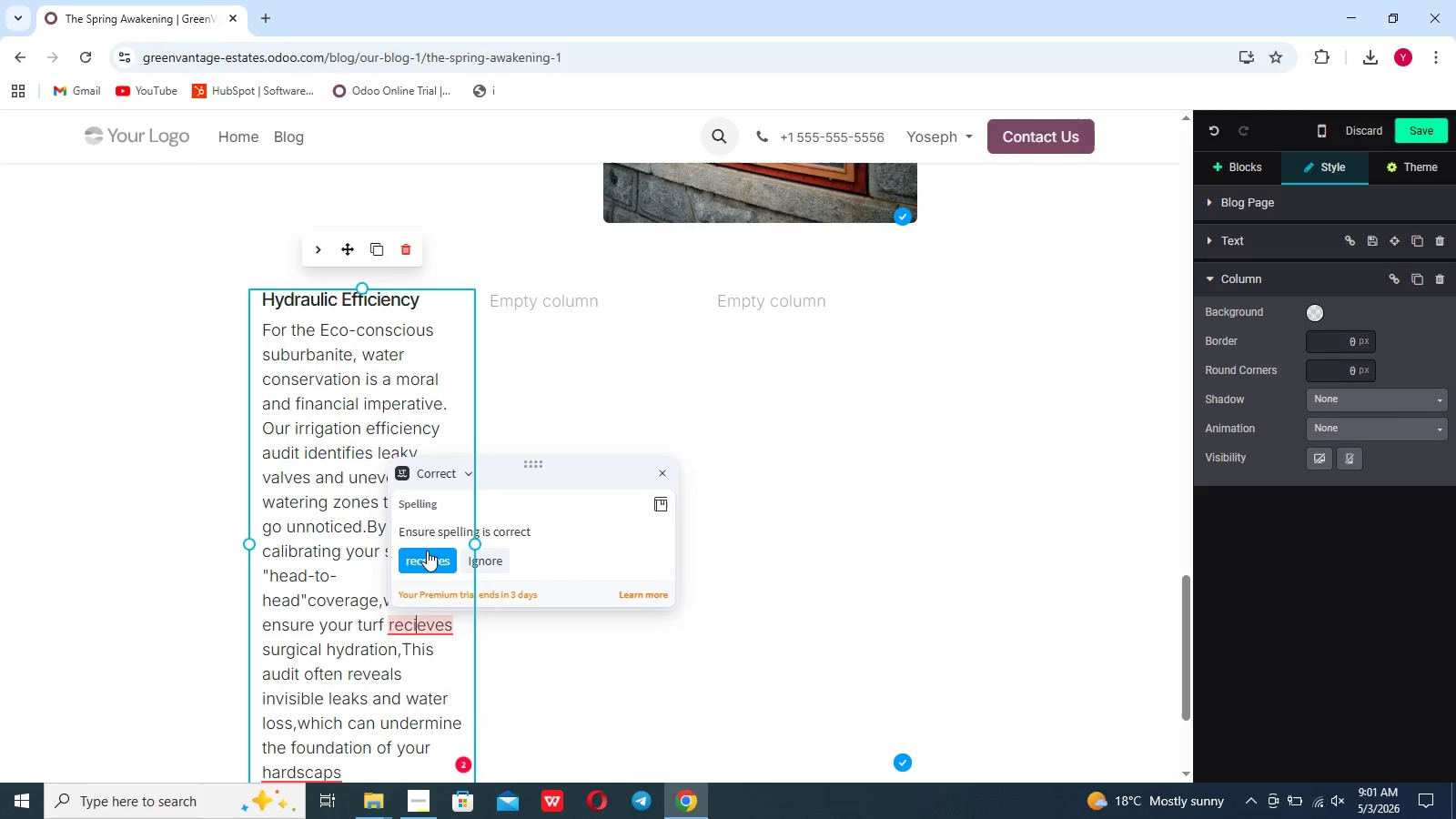 
left_click([426, 560])
 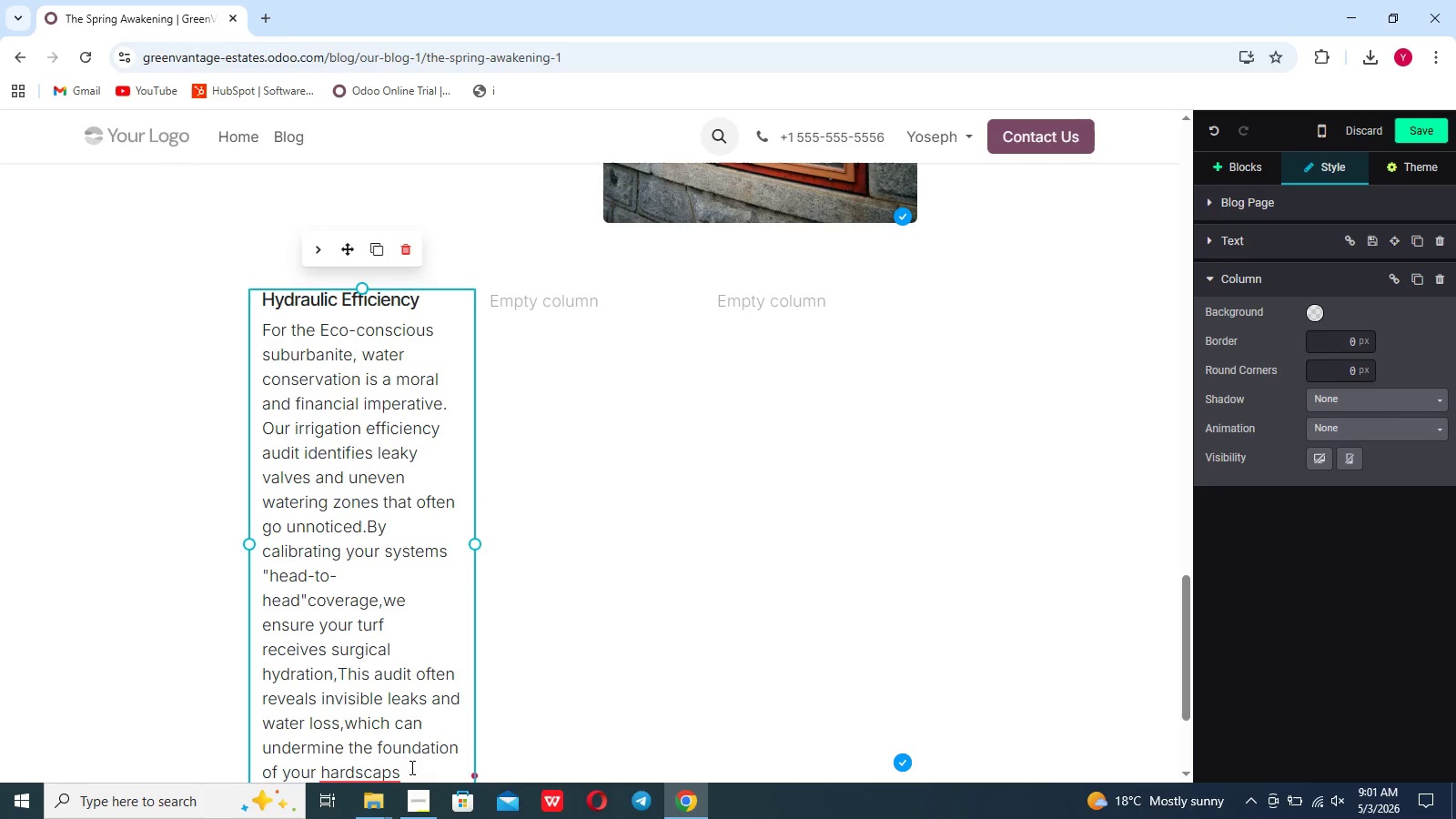 
left_click([410, 768])
 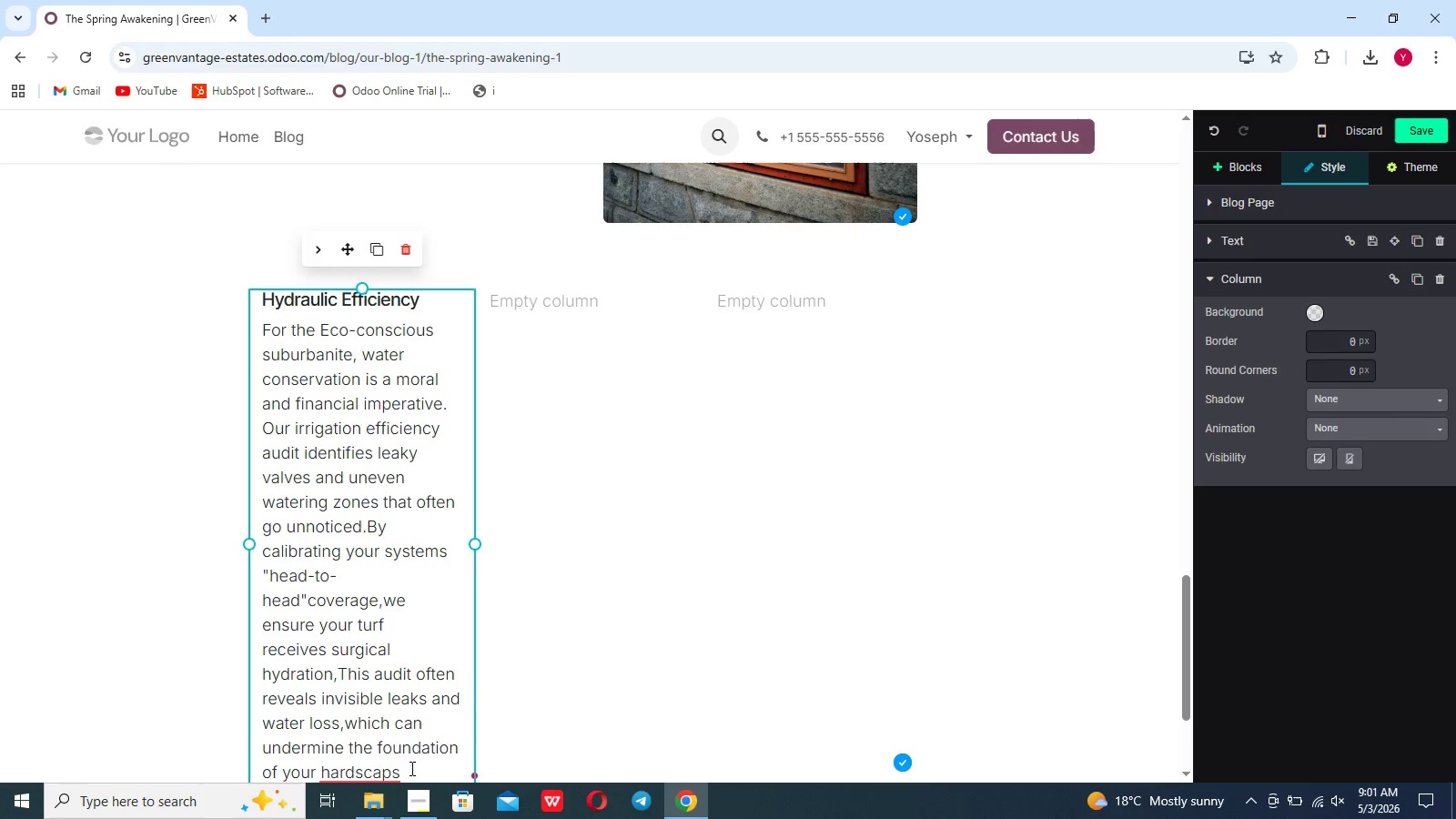 
key(Period)
 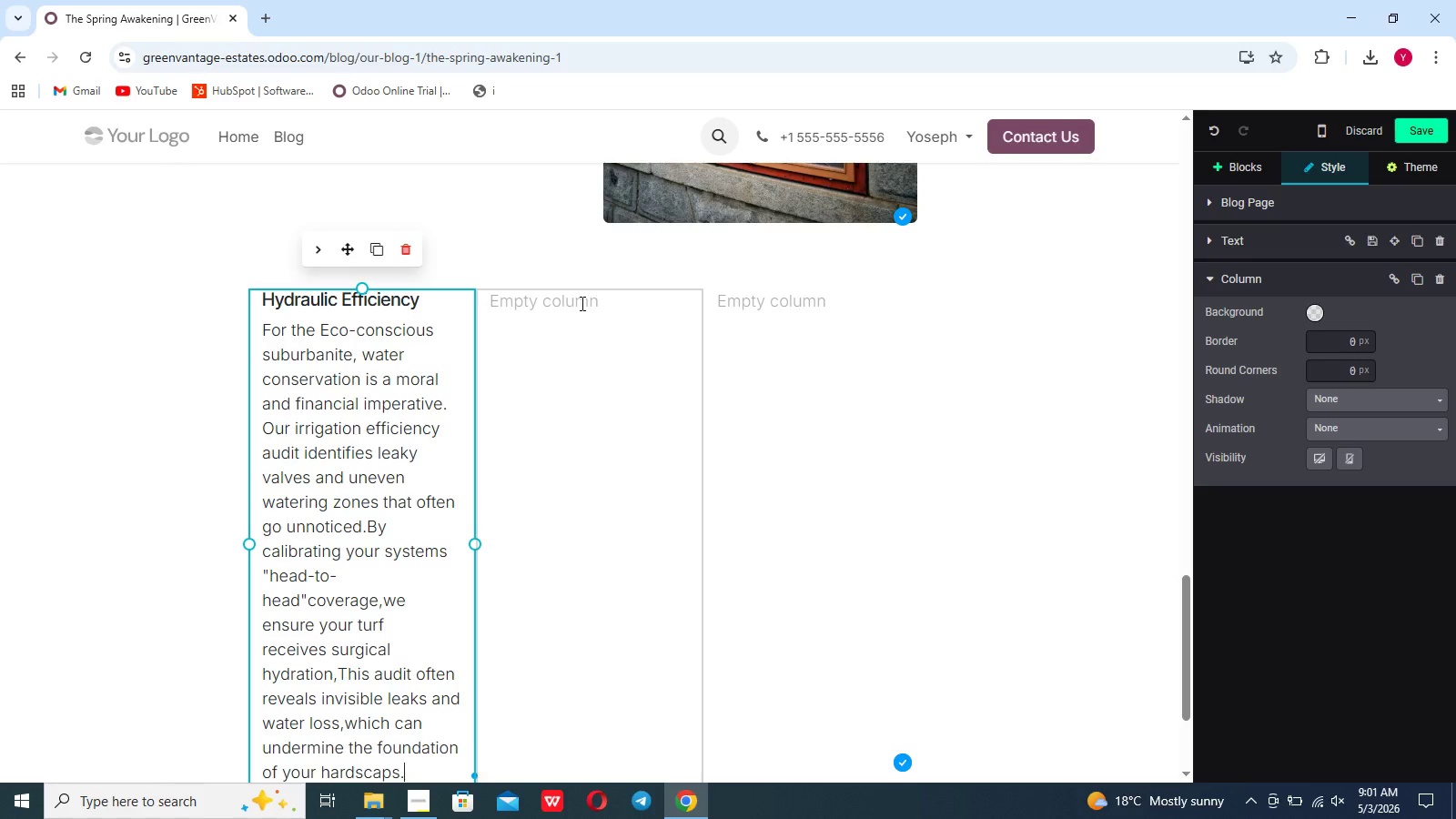 
left_click([593, 303])
 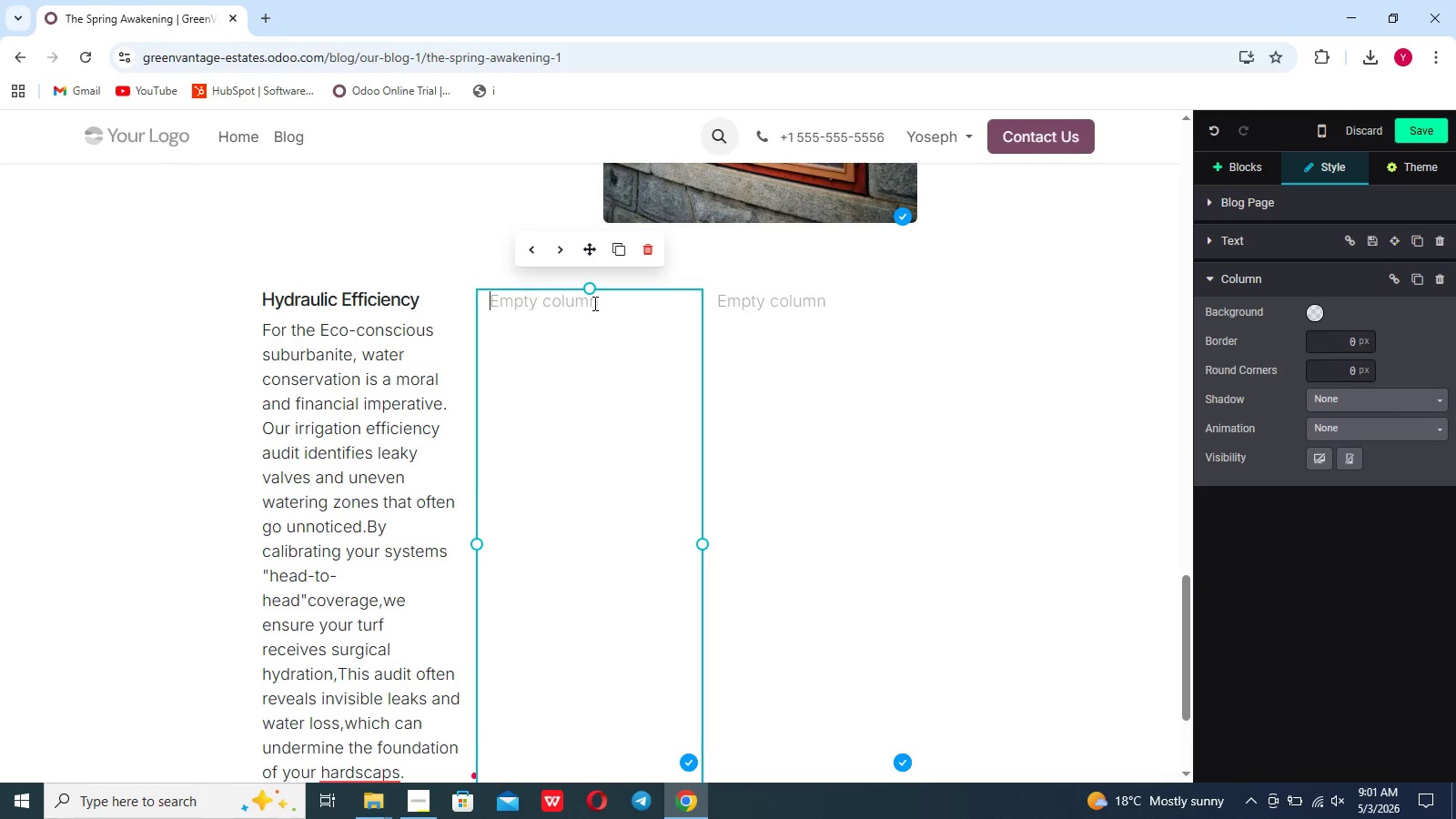 
wait(6.22)
 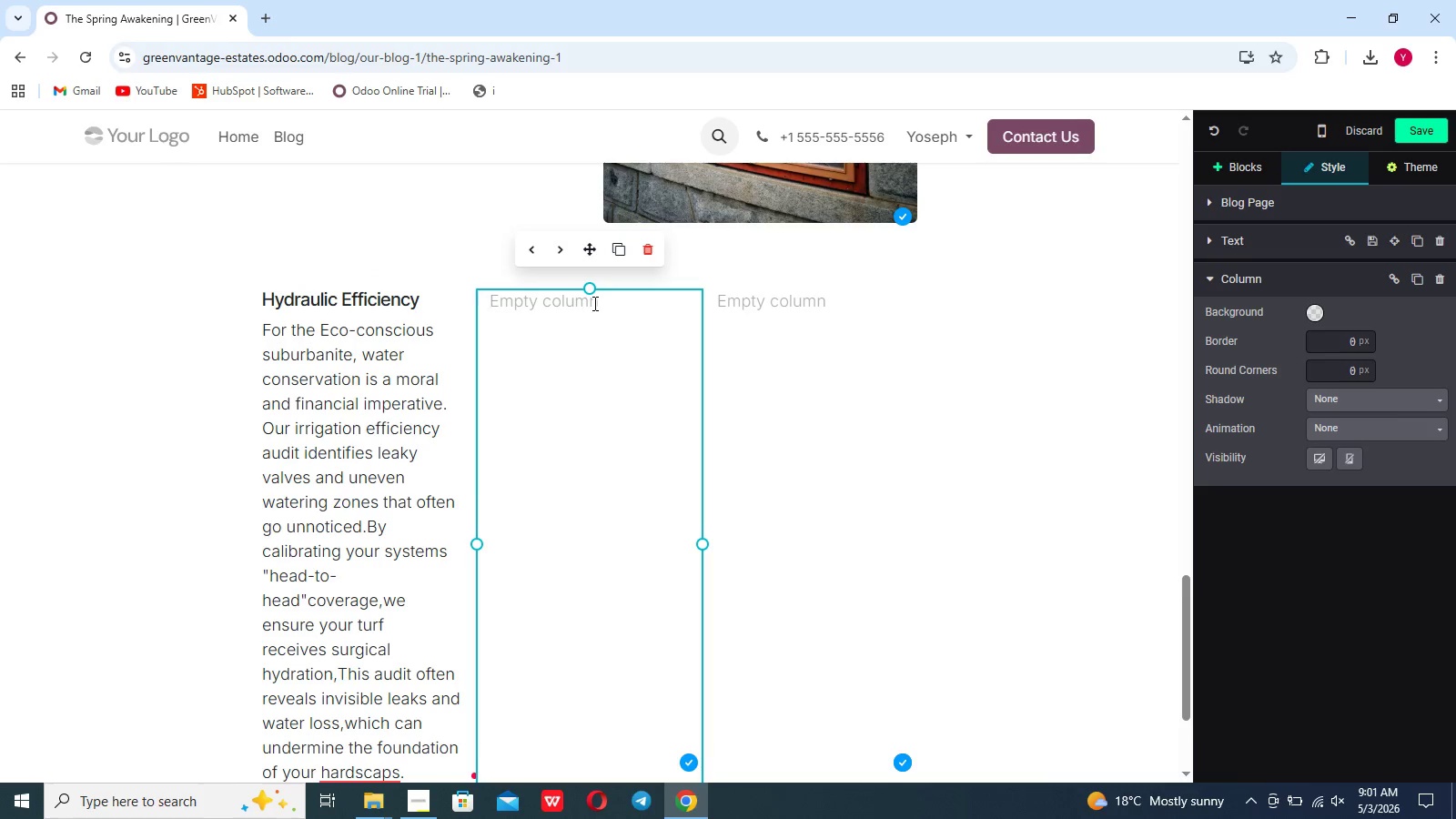 
type(The Building Envelope)
 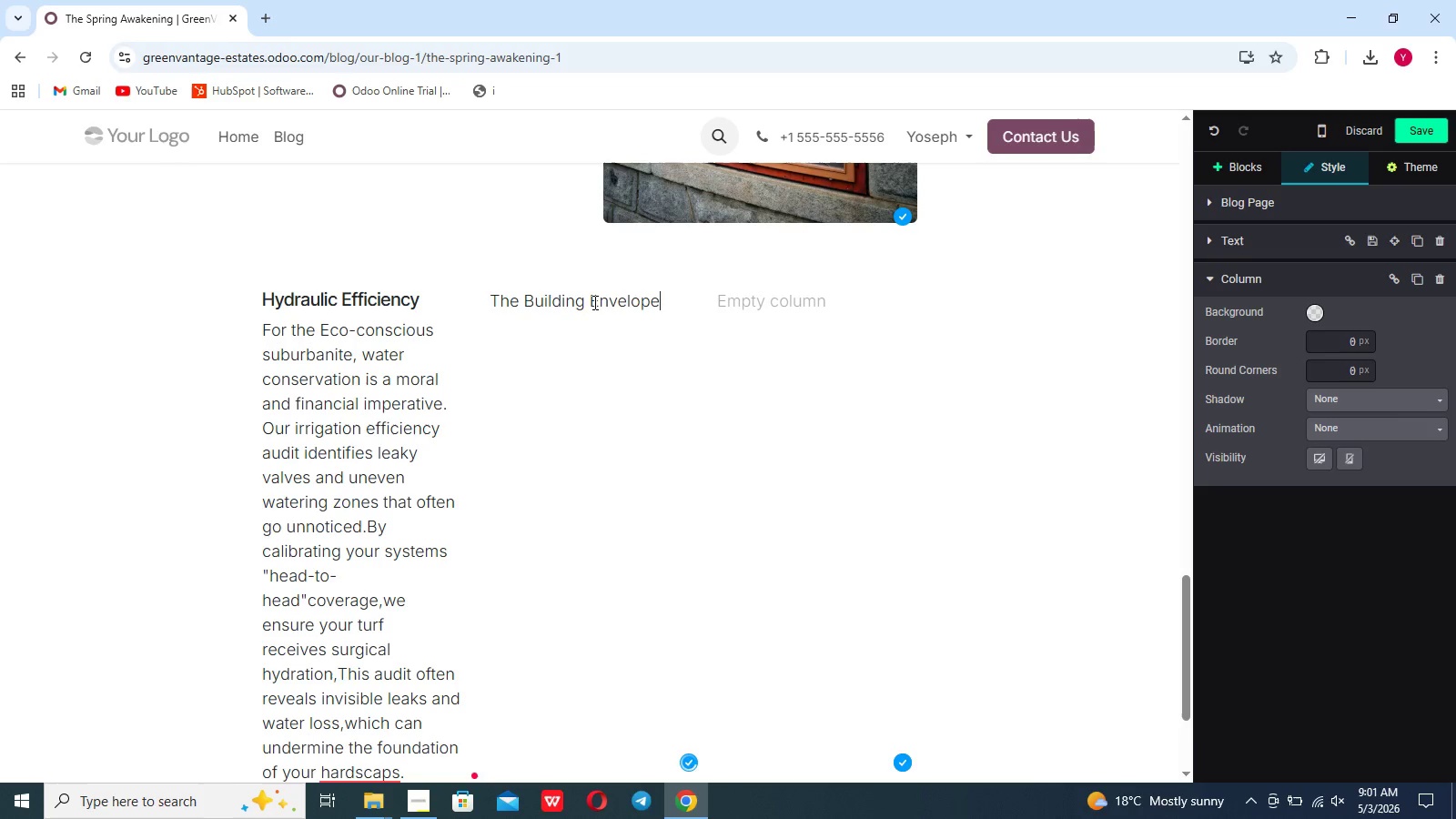 
left_click([593, 302])
 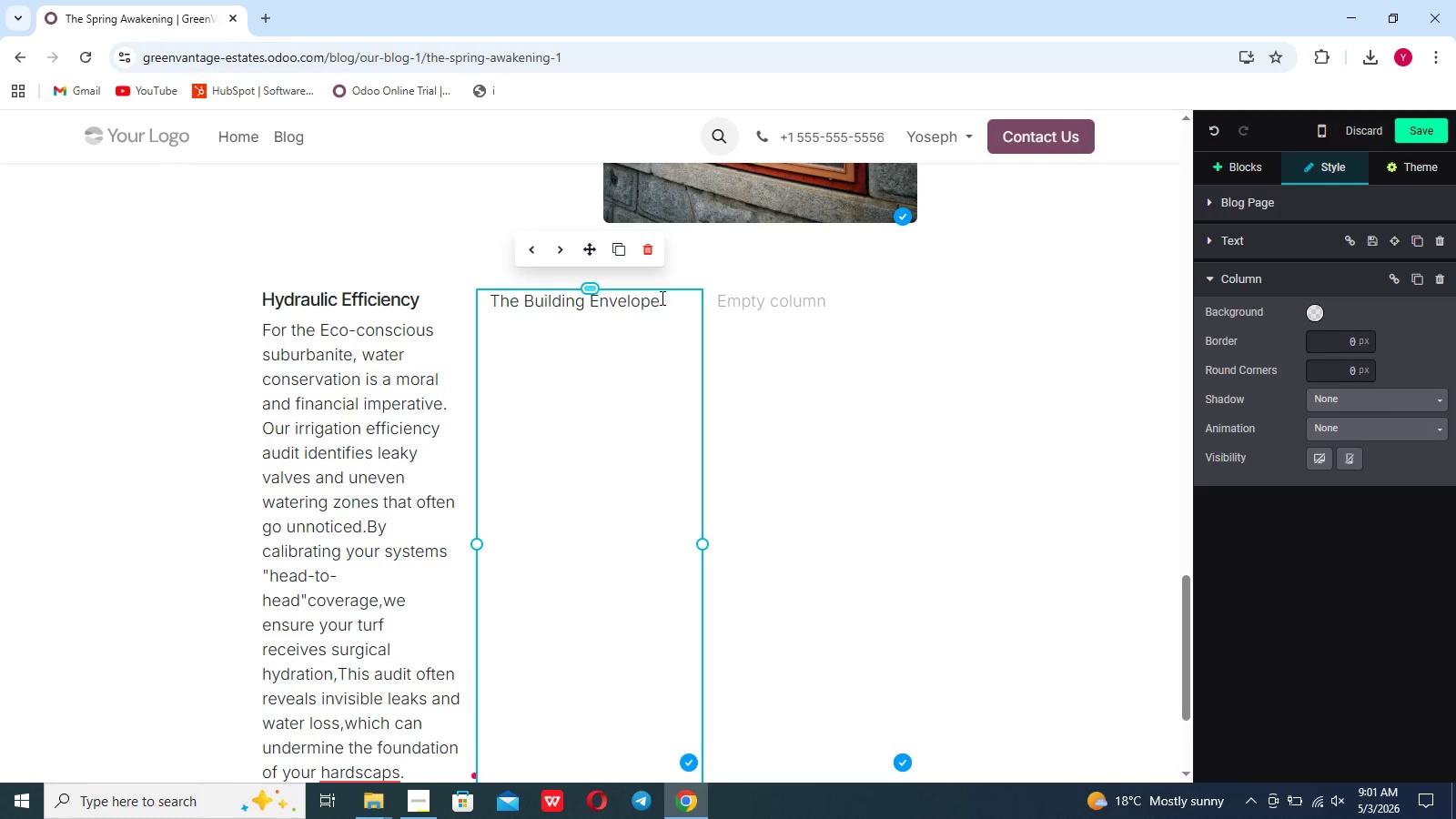 
left_click_drag(start_coordinate=[663, 300], to_coordinate=[482, 301])
 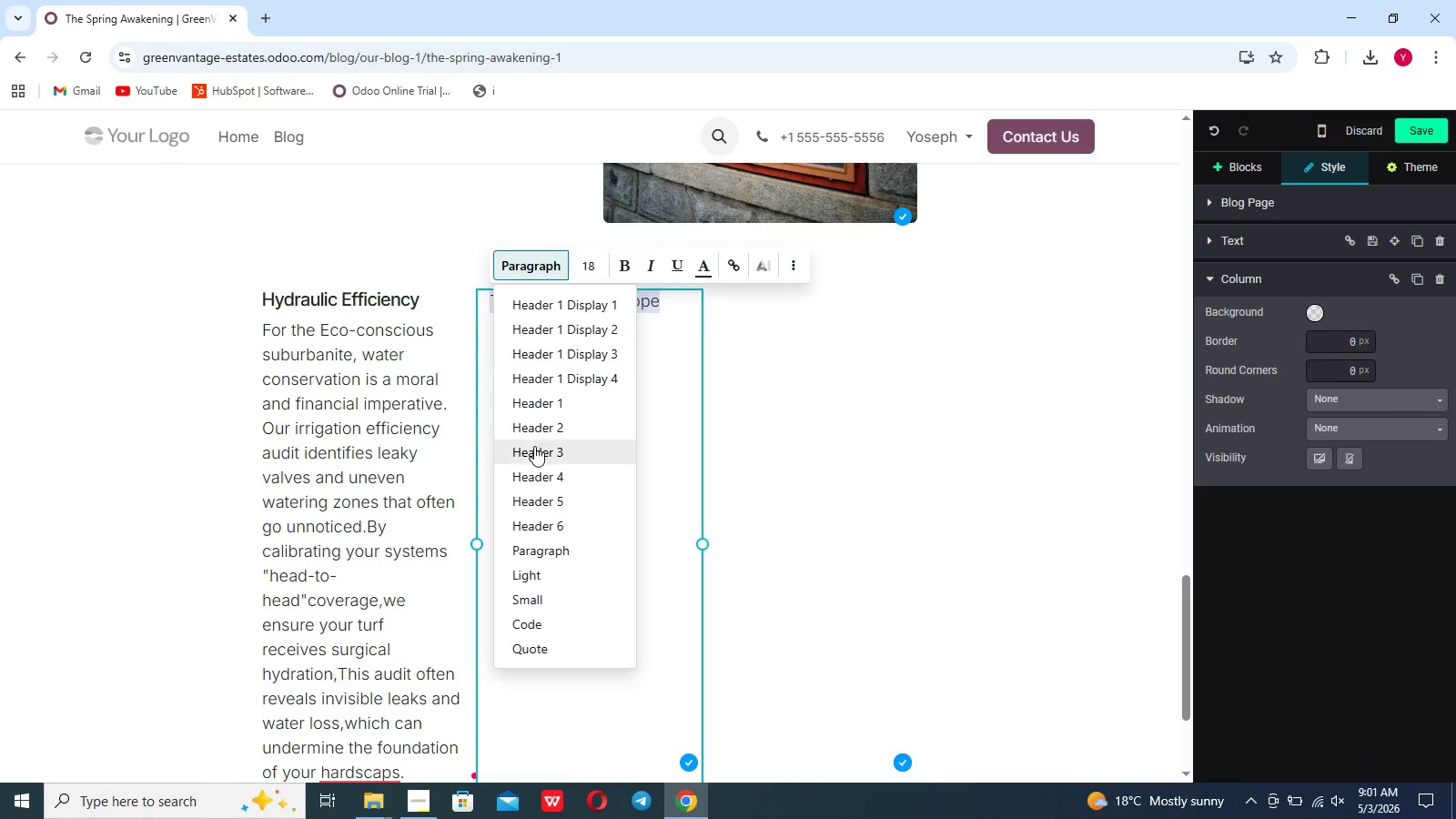 
left_click([538, 492])
 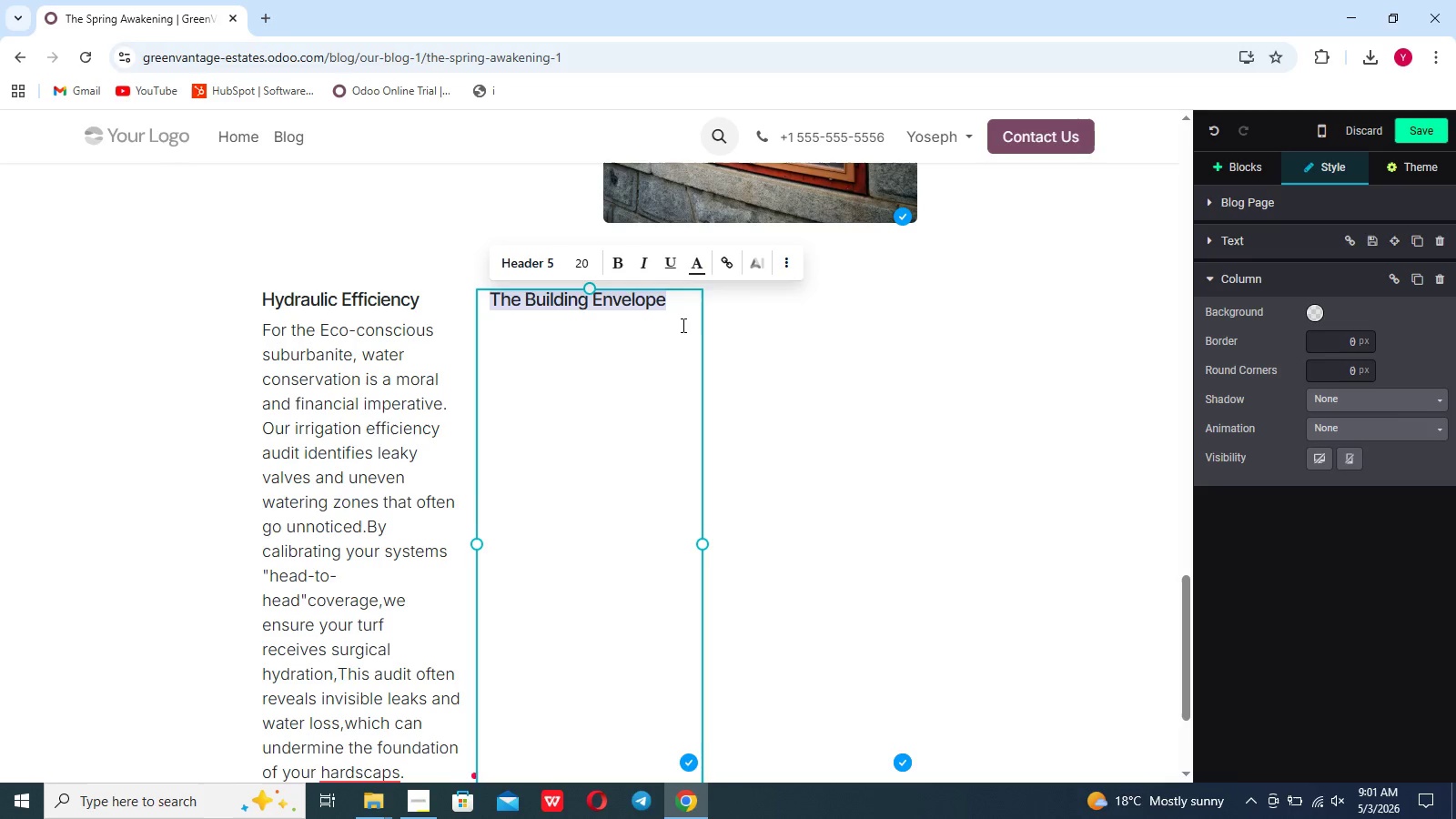 
left_click([682, 321])
 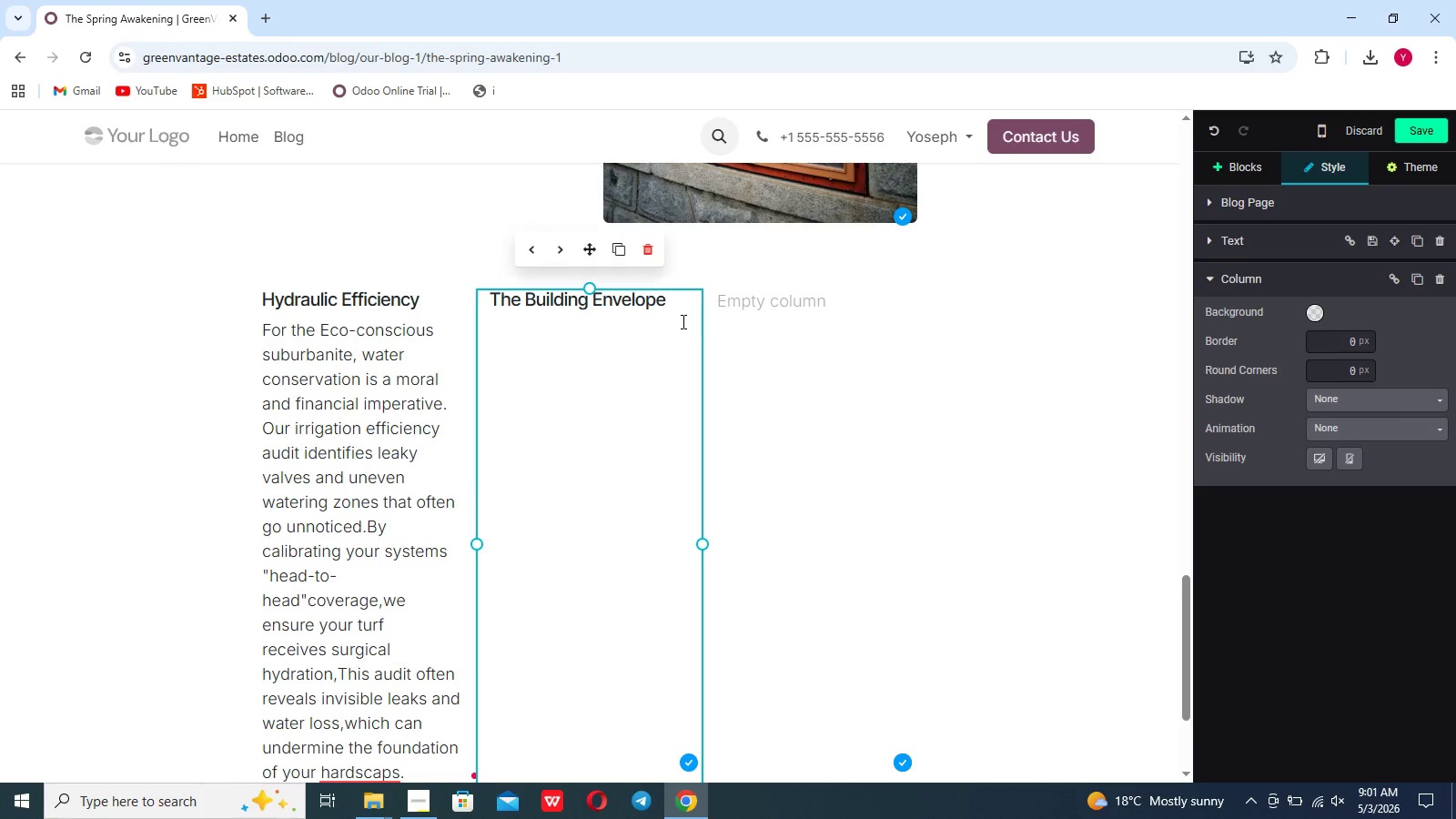 
key(Enter)
 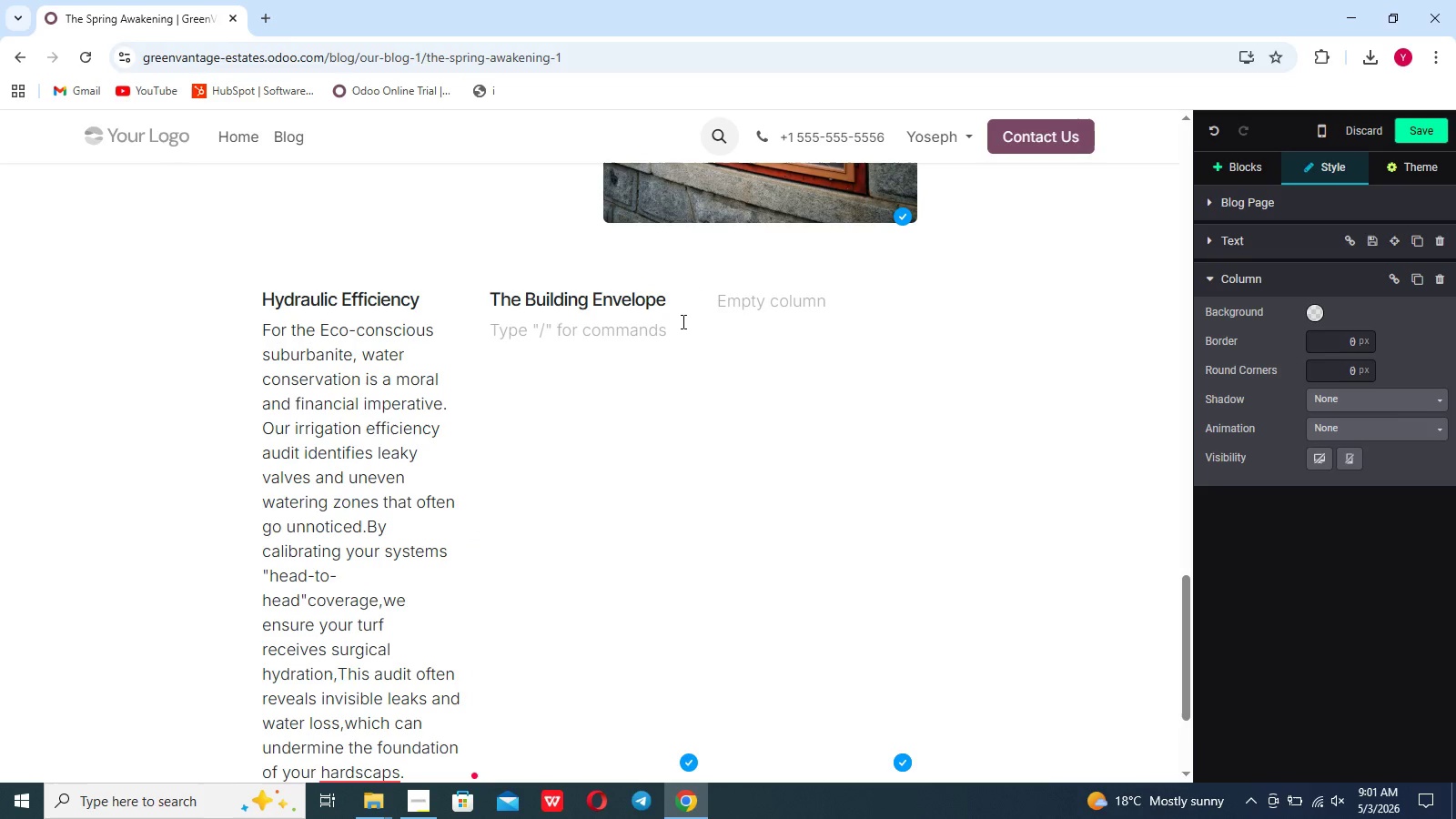 
wait(5.55)
 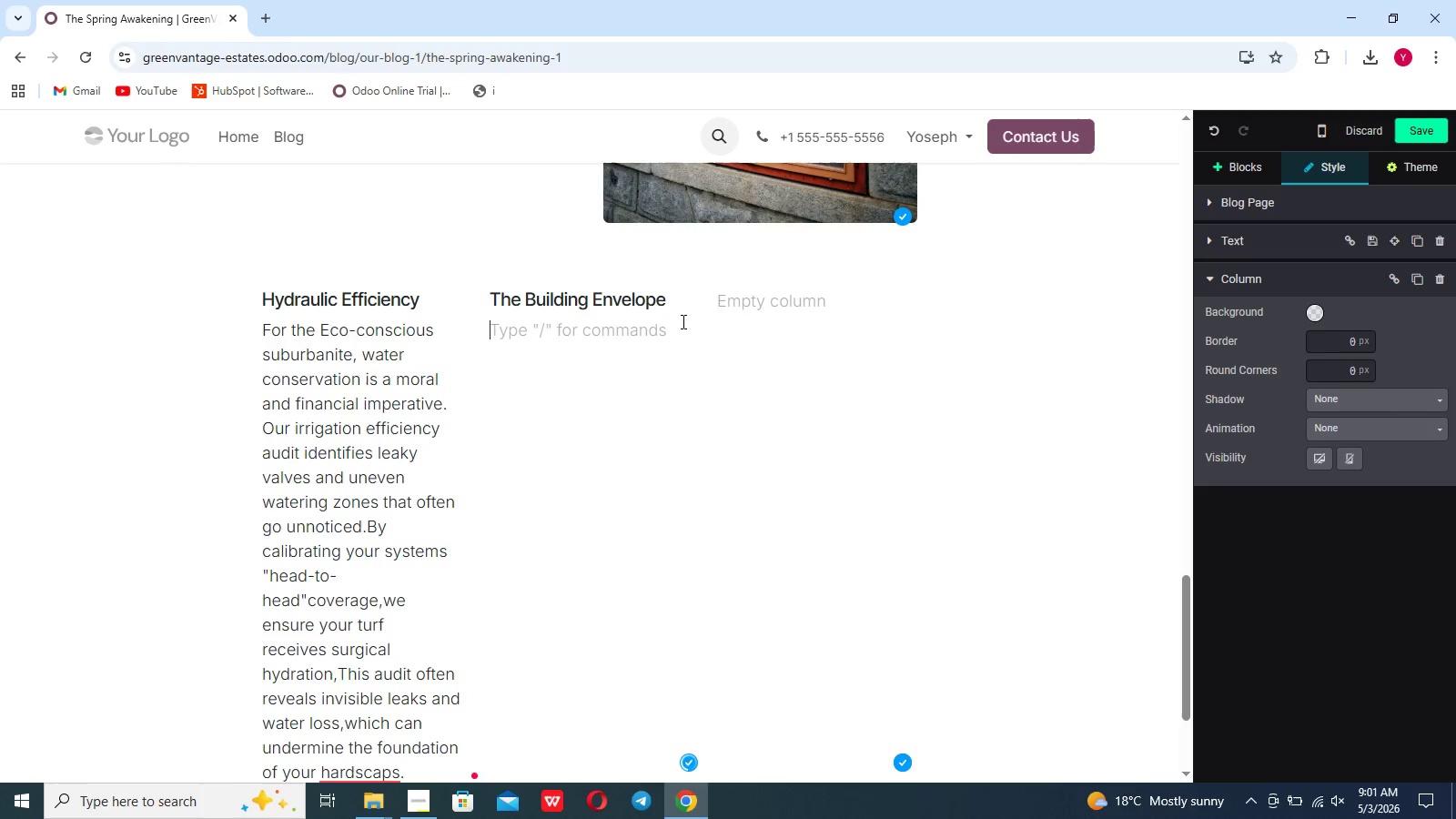 
type(High-pressure sliding washes are essential for removing the mildew and algae buildup tha )
key(Backspace)
type(t thrives in damp,sa)
key(Backspace)
type(haded areas)
 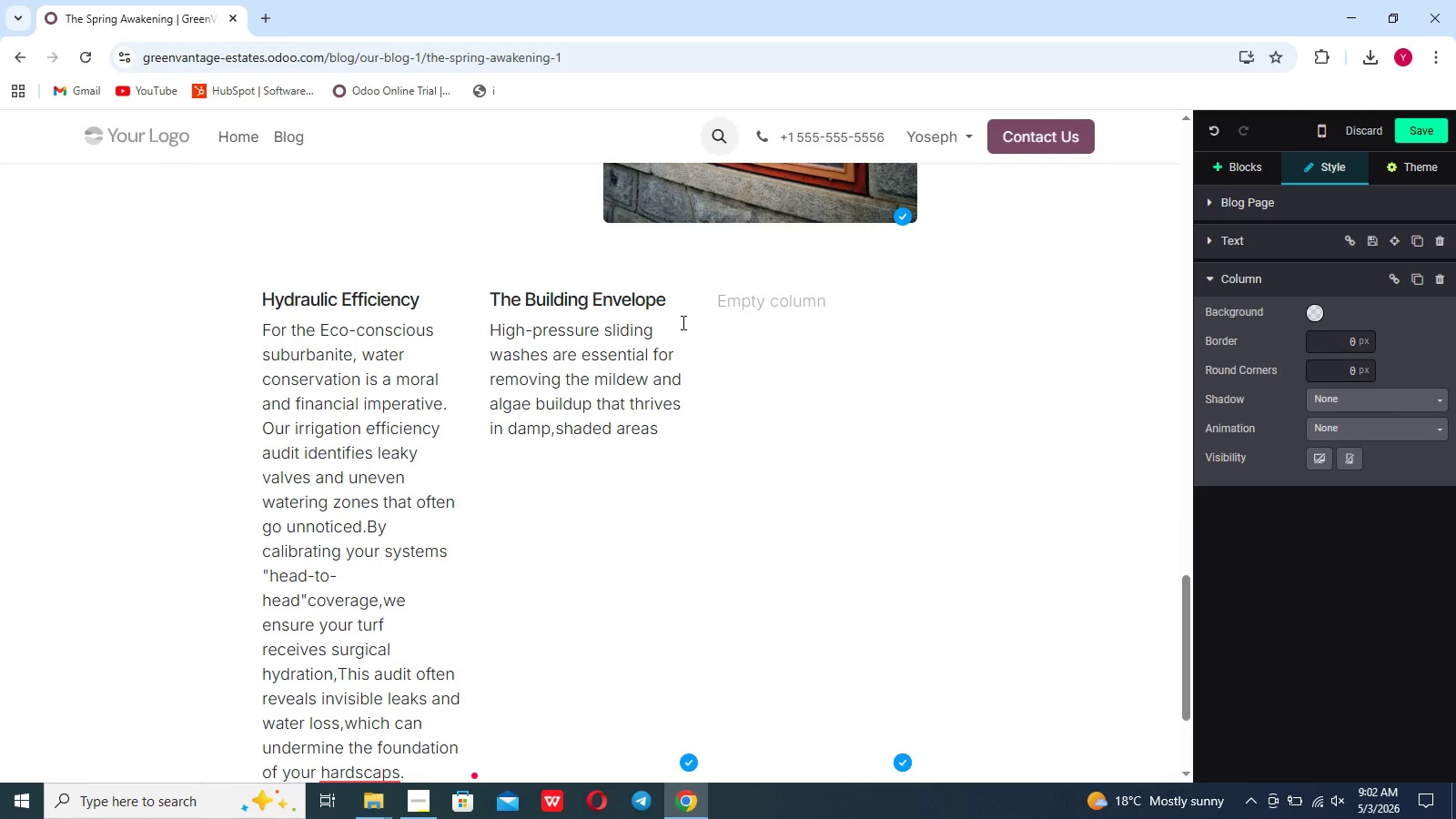 
type(.For the busy Excutive,this is the most efficient way to restore cub appeal.We submoit)
key(Backspace)
key(Backspace)
key(Backspace)
type(it)
 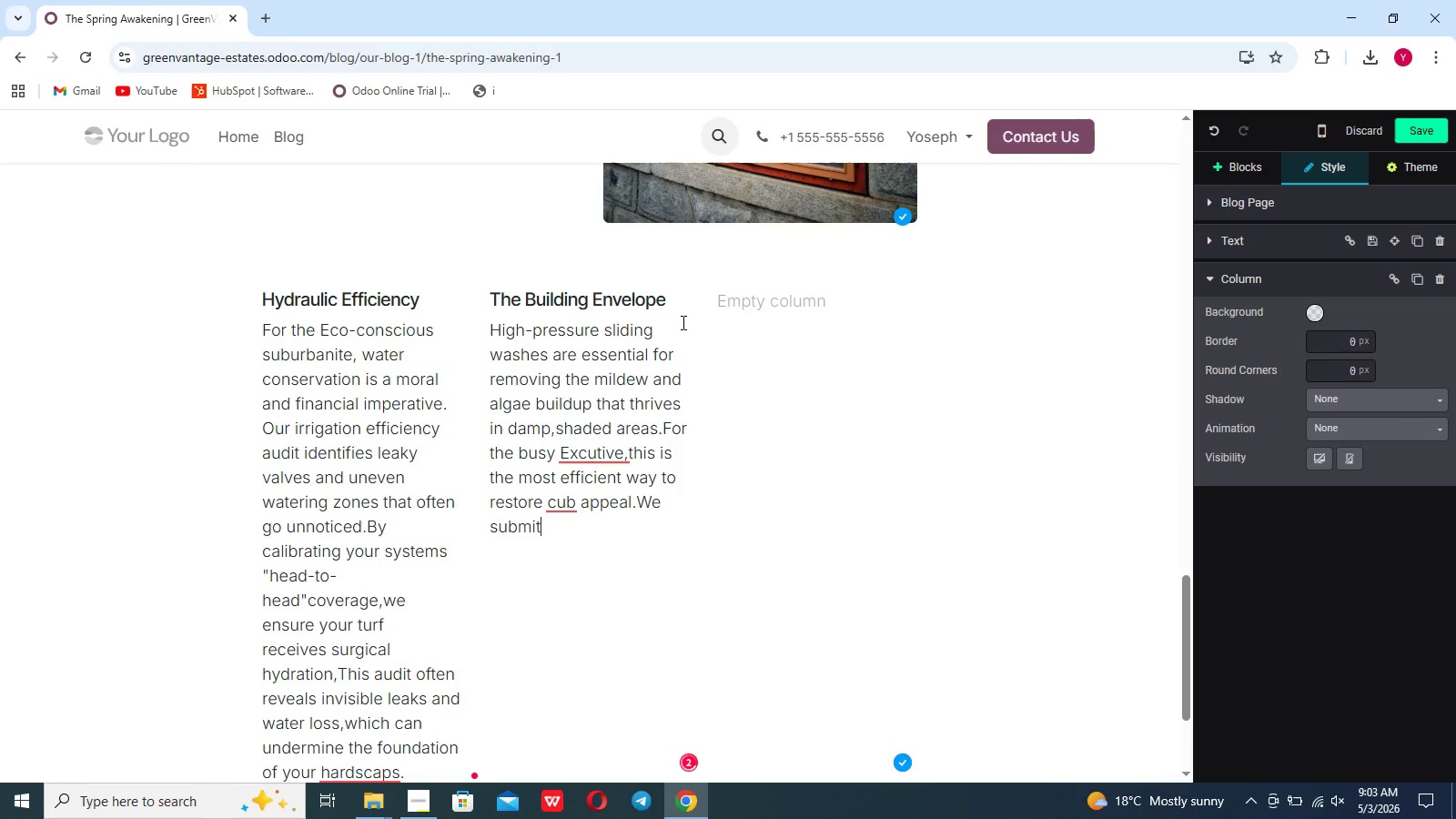 
wait(10.39)
 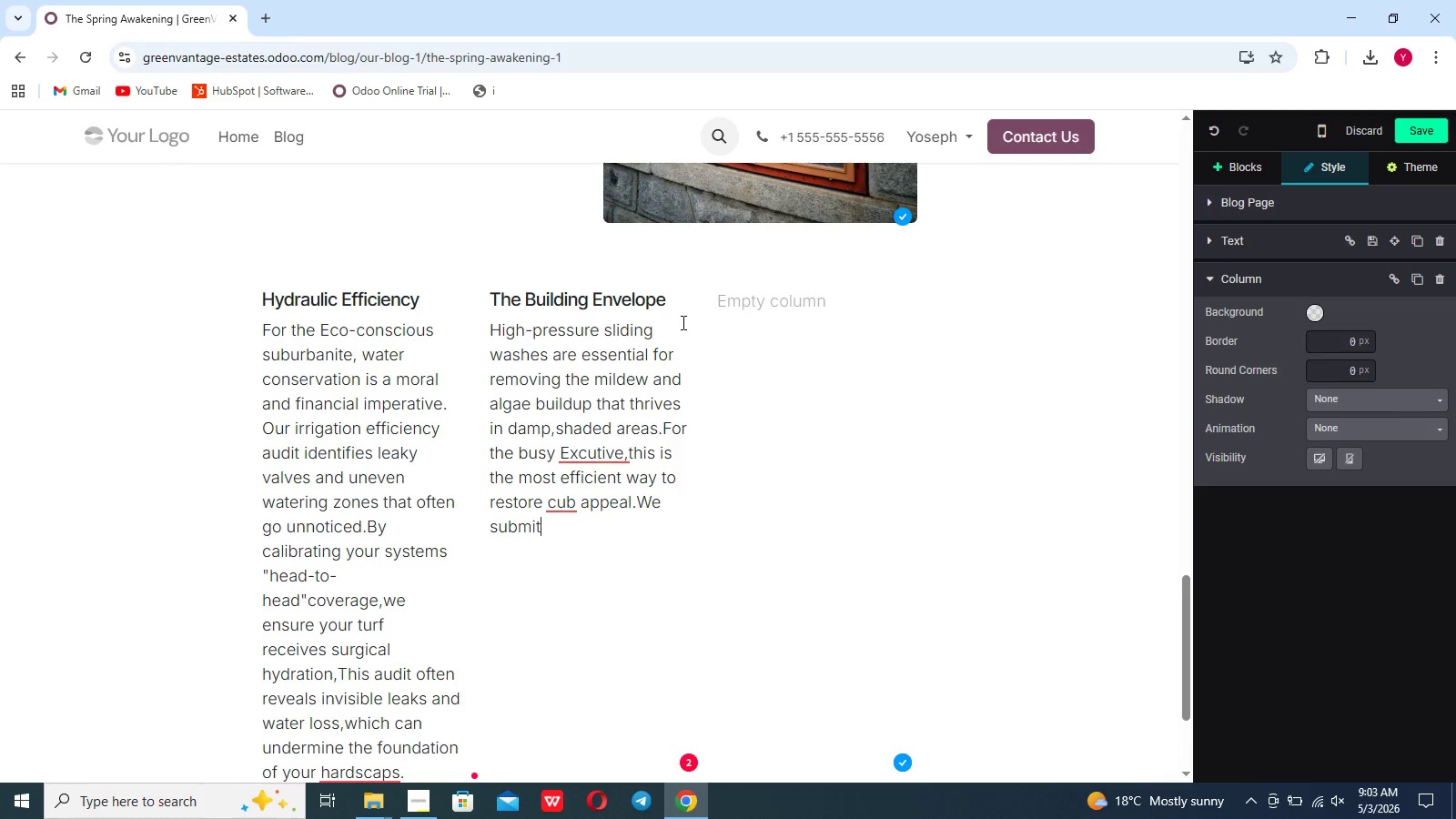 
key(Backspace)
key(Backspace)
key(Backspace)
key(Backspace)
type(pplement this wee)
key(Backspace)
key(Backspace)
key(Backspace)
type(with exterior window detailing,eliminating streak marks and hard wae)
key(Backspace)
type(ter spotting caused buy)
key(Backspace)
key(Backspace)
type(y wimter storms.)
 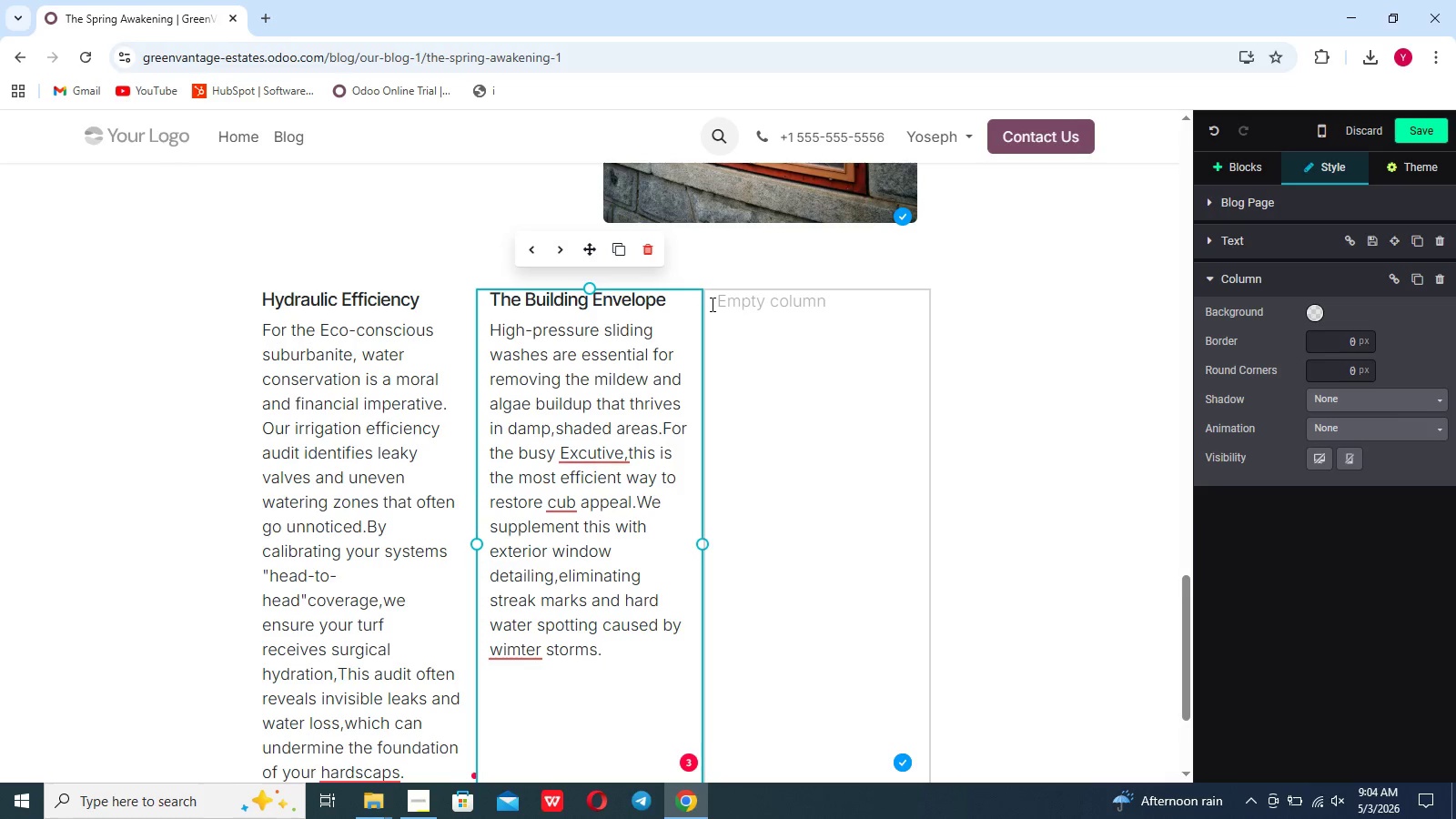 
wait(7.72)
 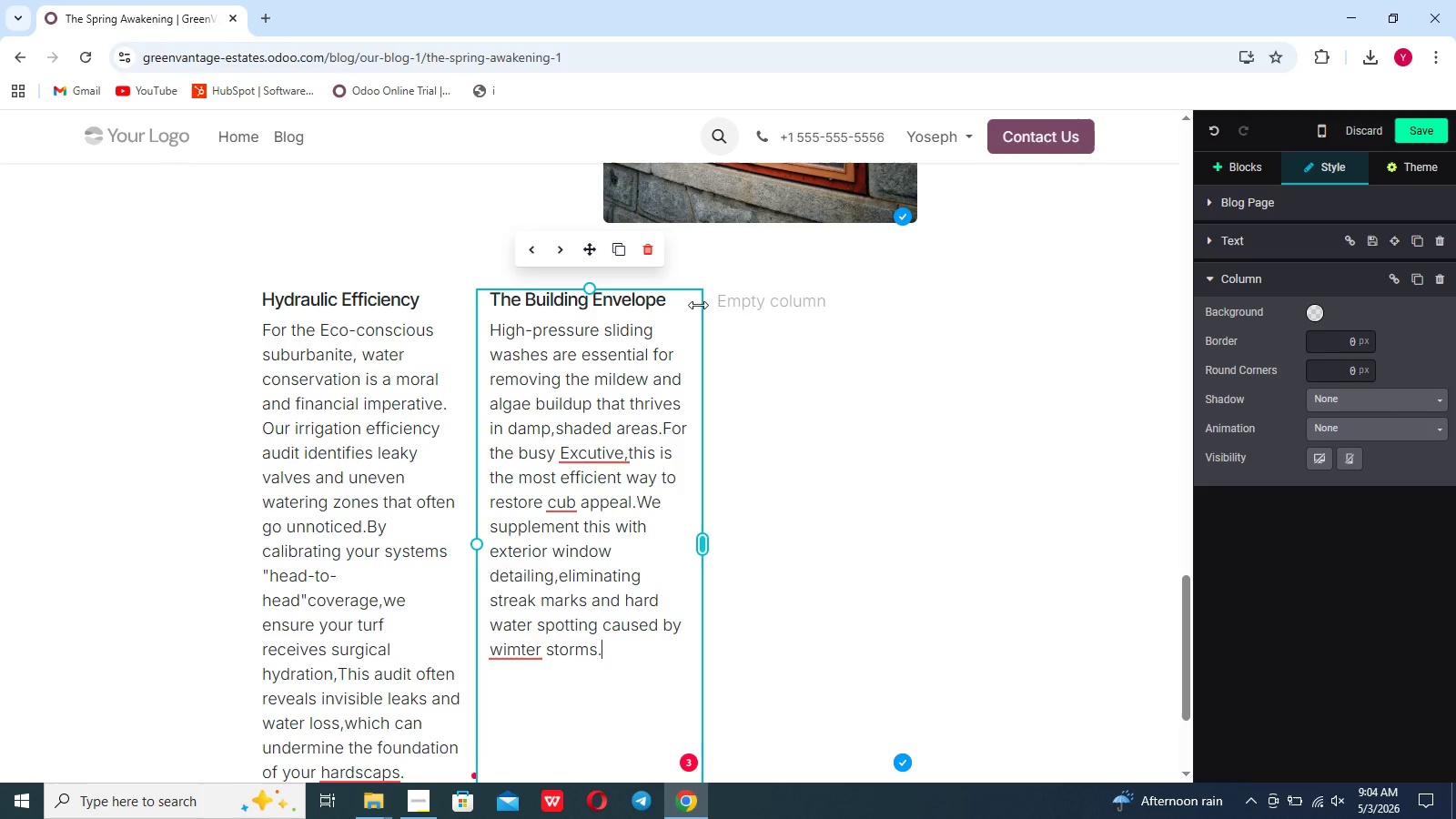 
left_click([772, 299])
 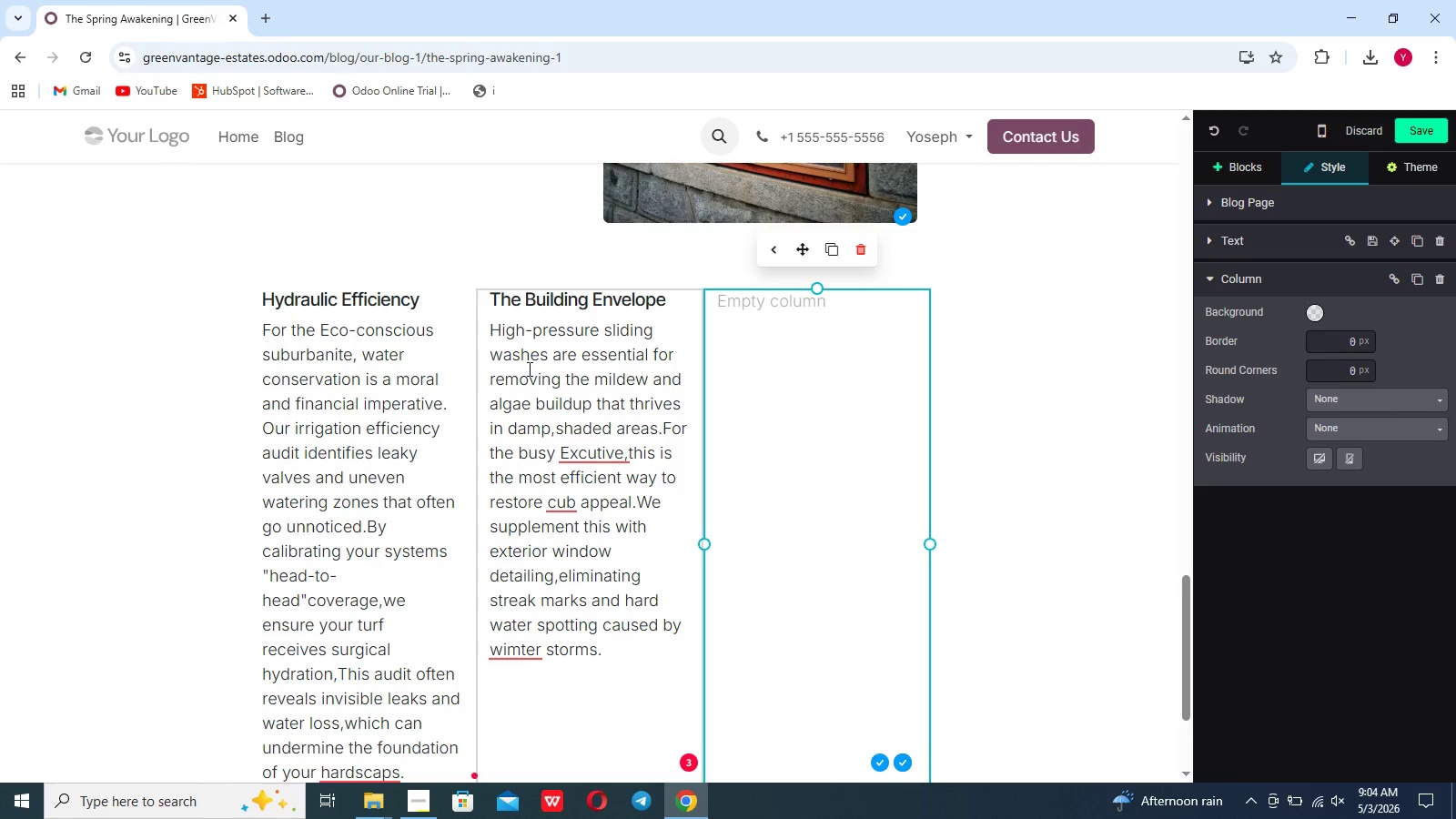 
type(Structural Detail)
 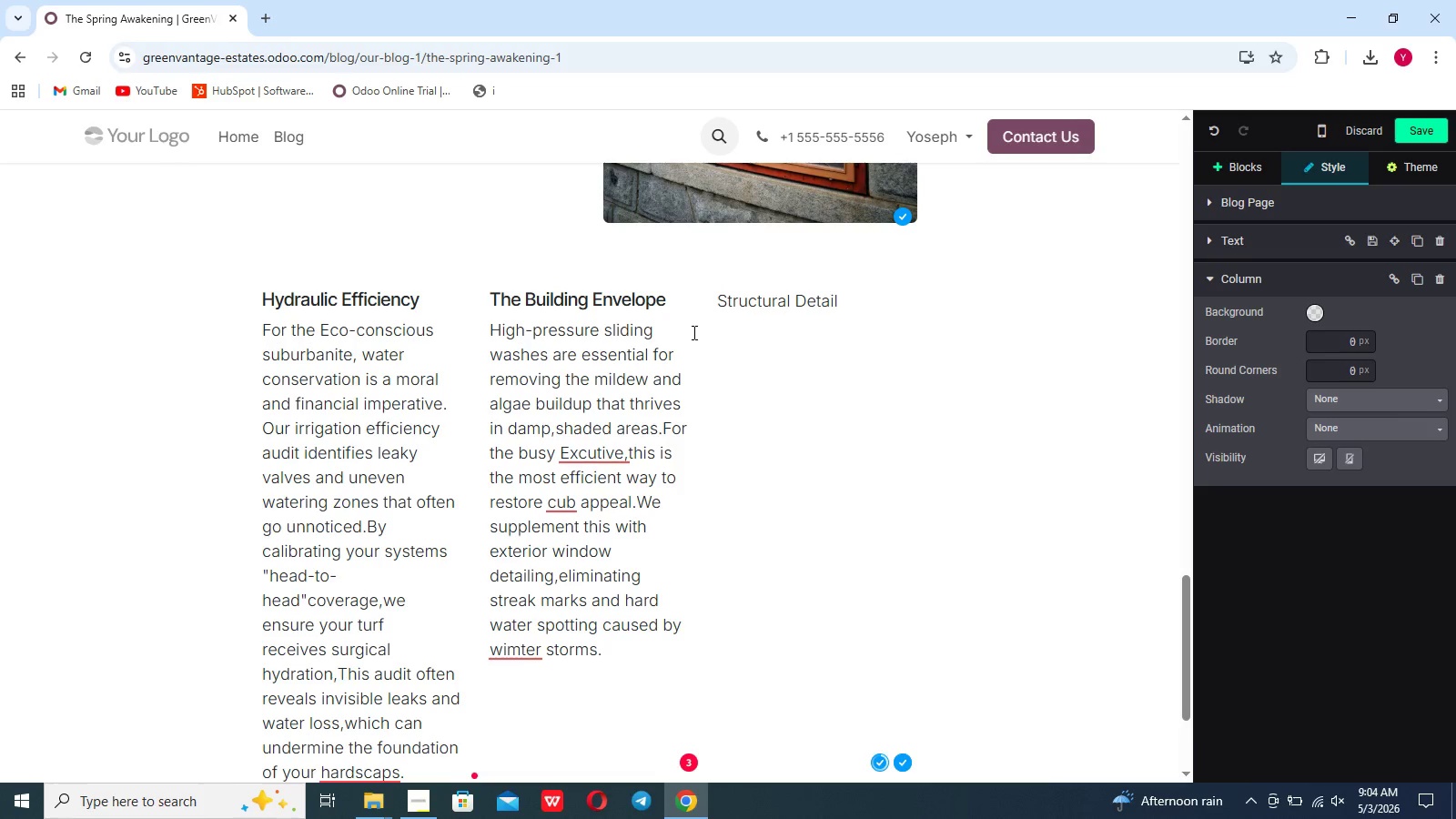 
left_click([693, 332])
 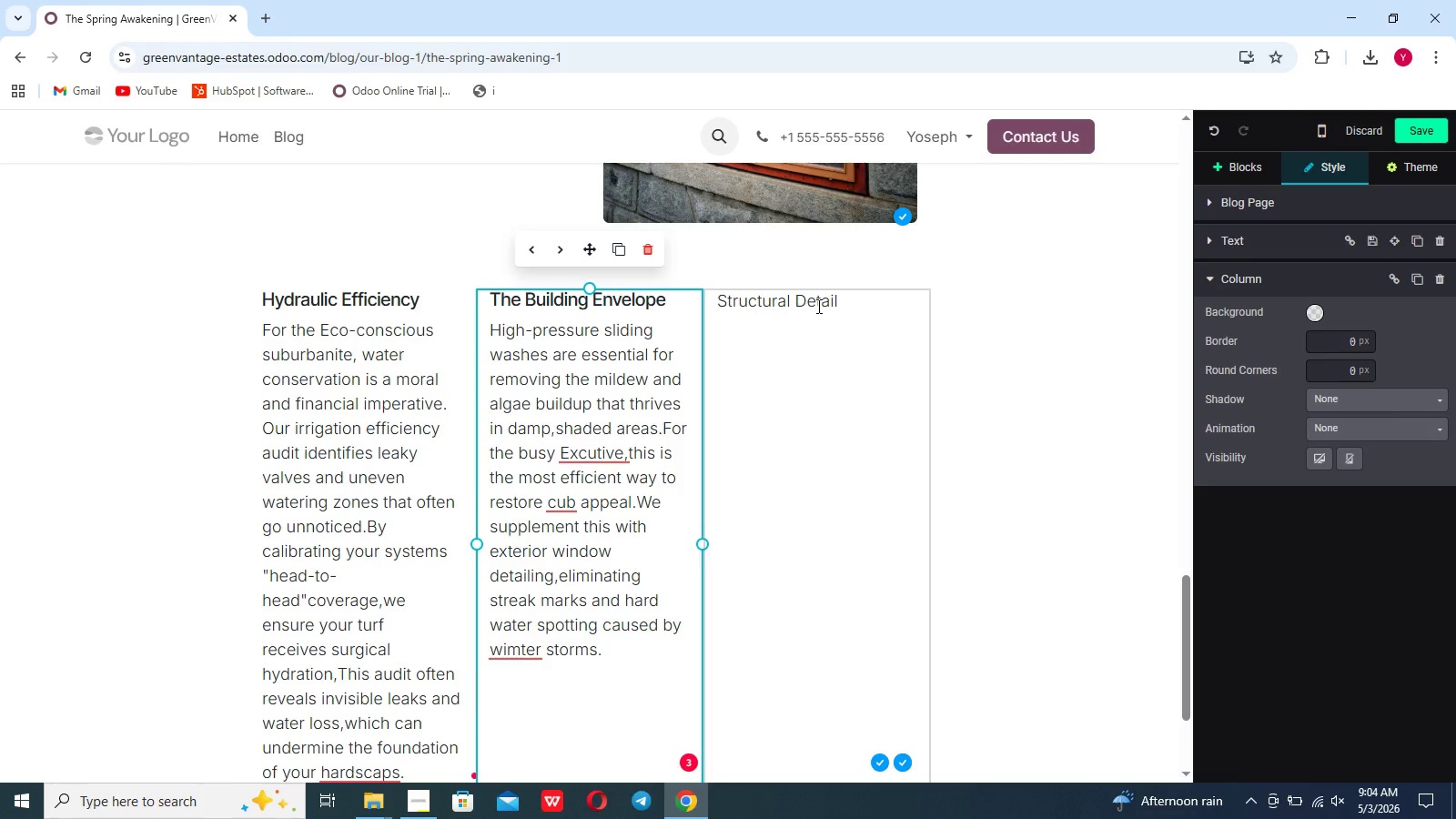 
left_click([817, 306])
 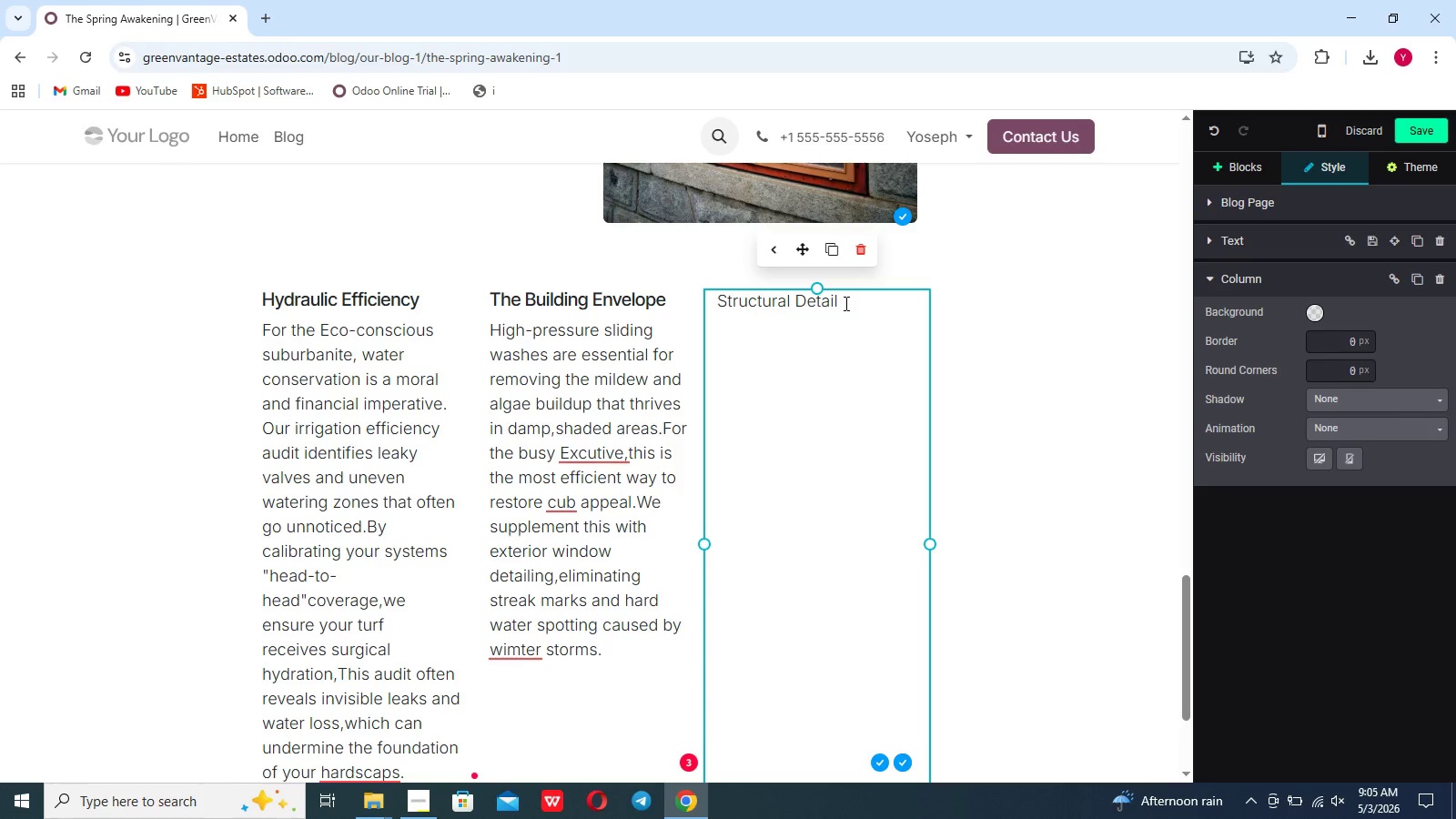 
left_click_drag(start_coordinate=[844, 303], to_coordinate=[721, 304])
 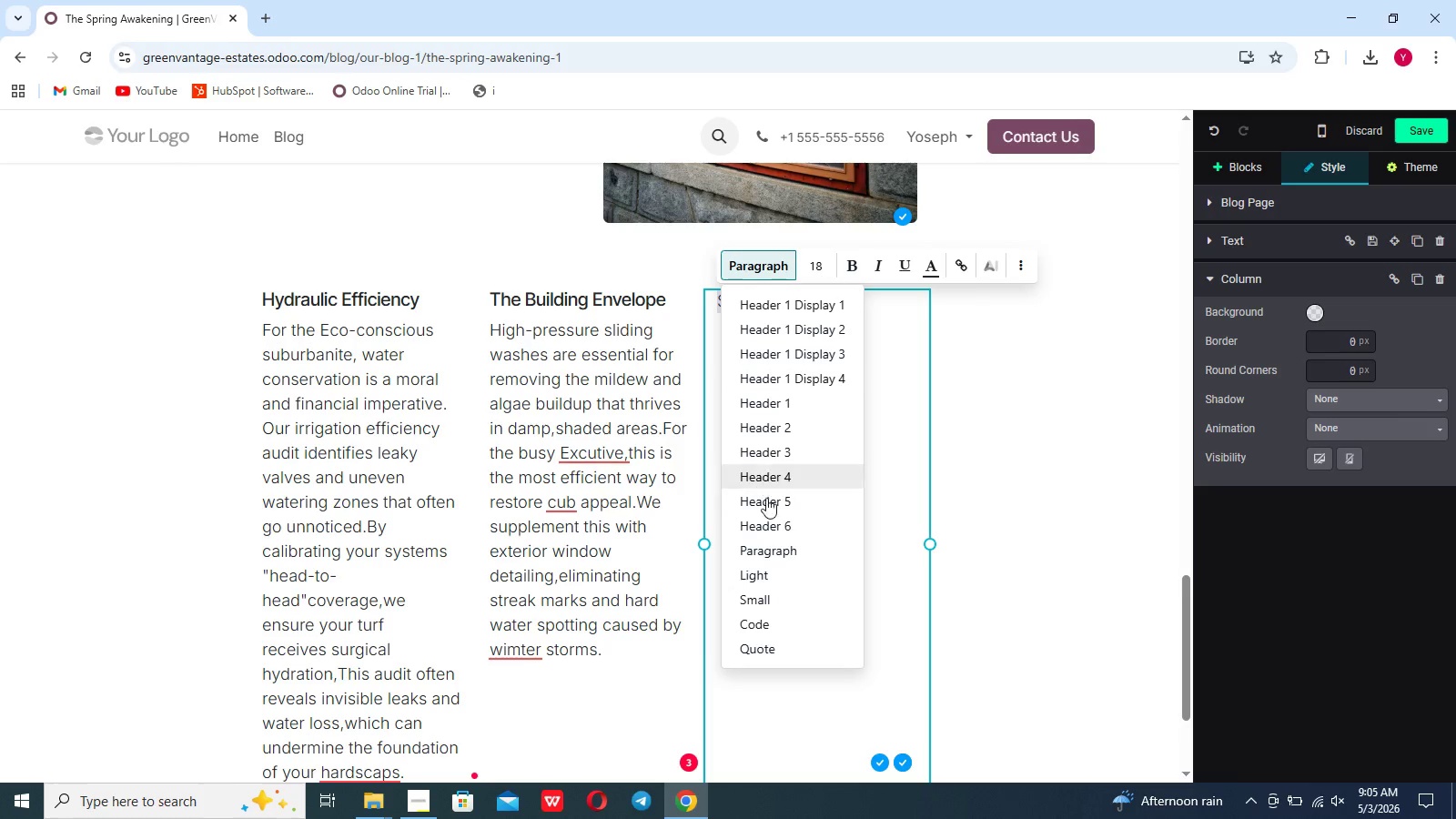 
left_click([768, 496])
 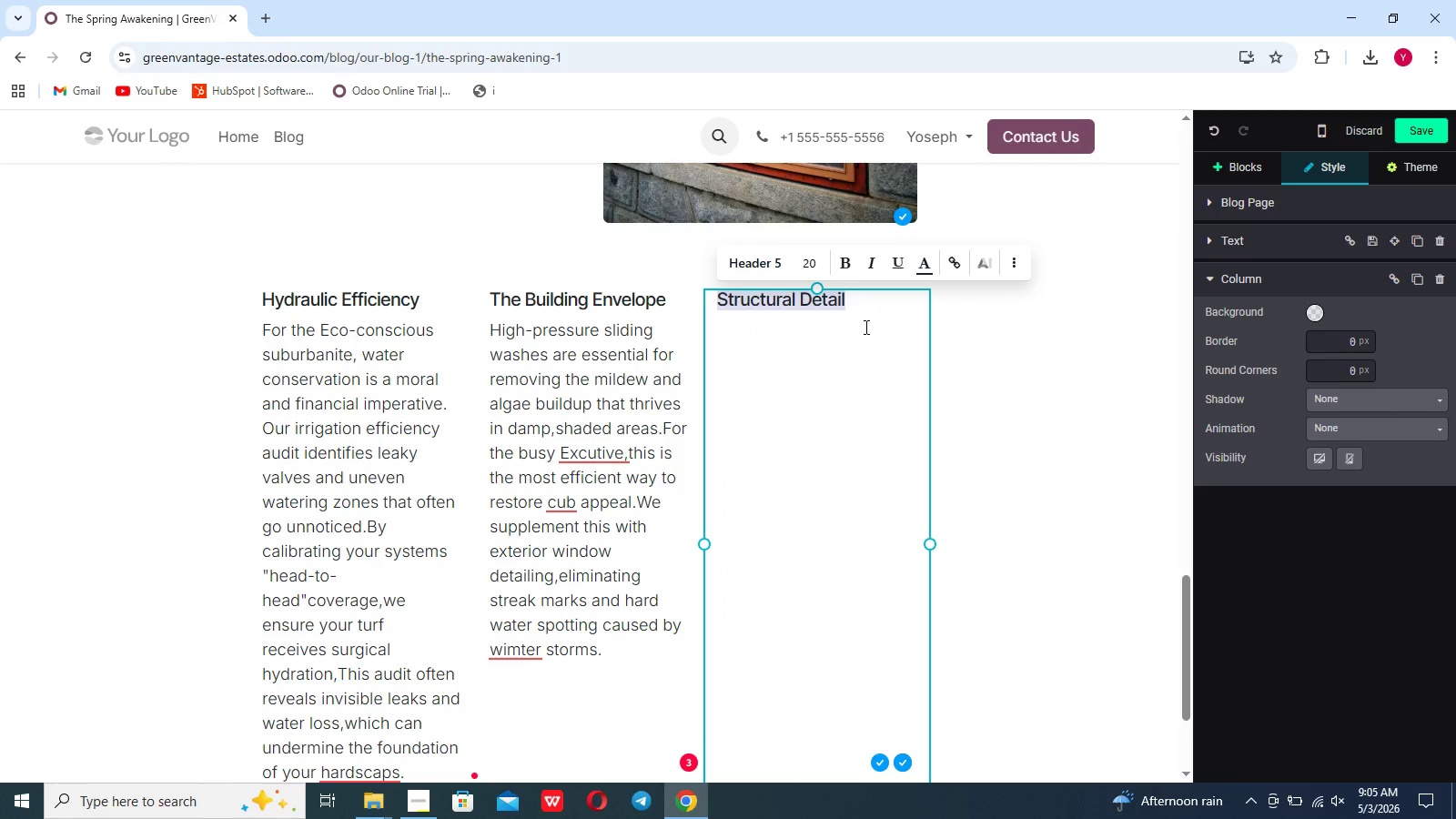 
left_click([865, 308])
 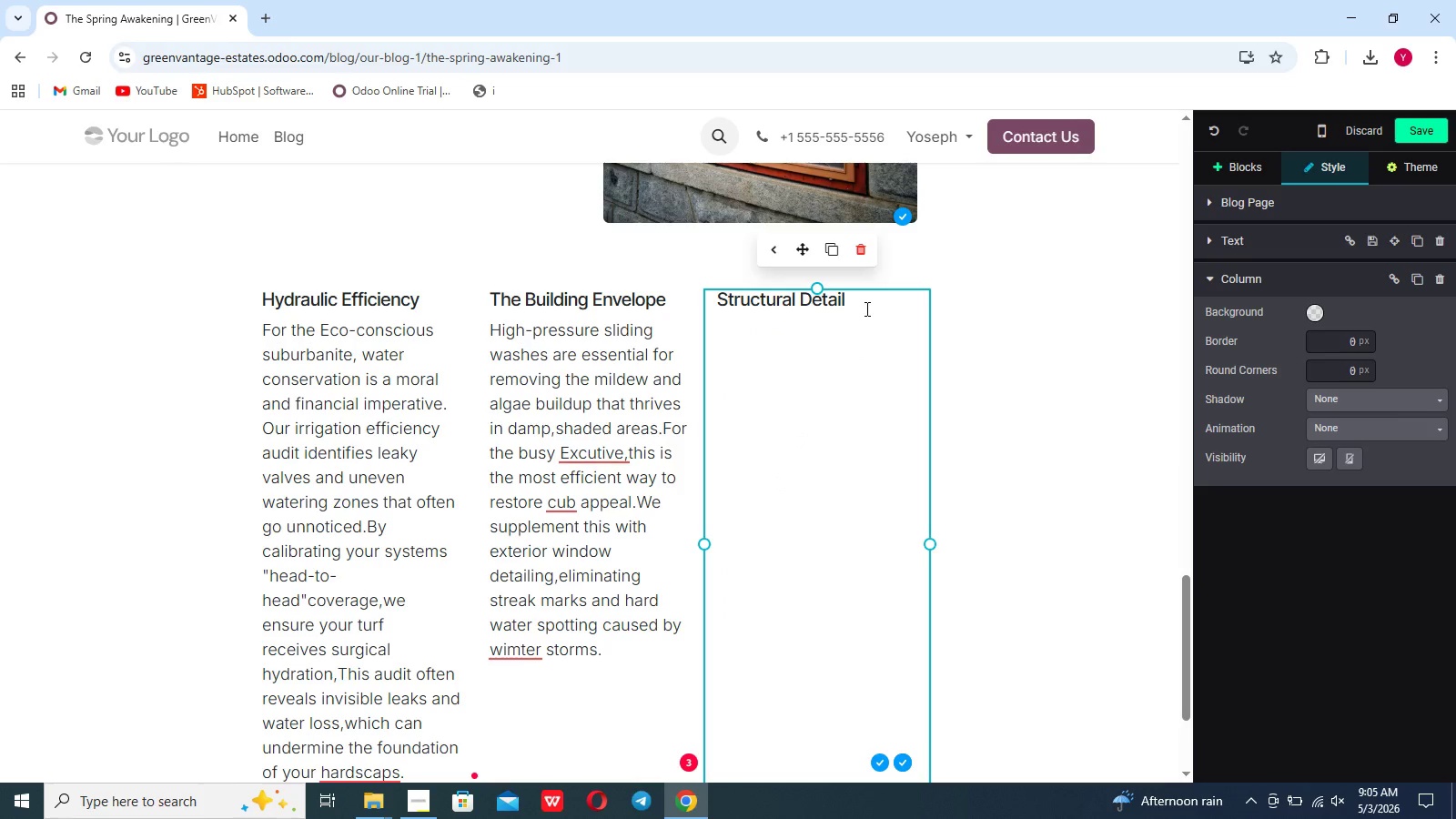 
key(Enter)
 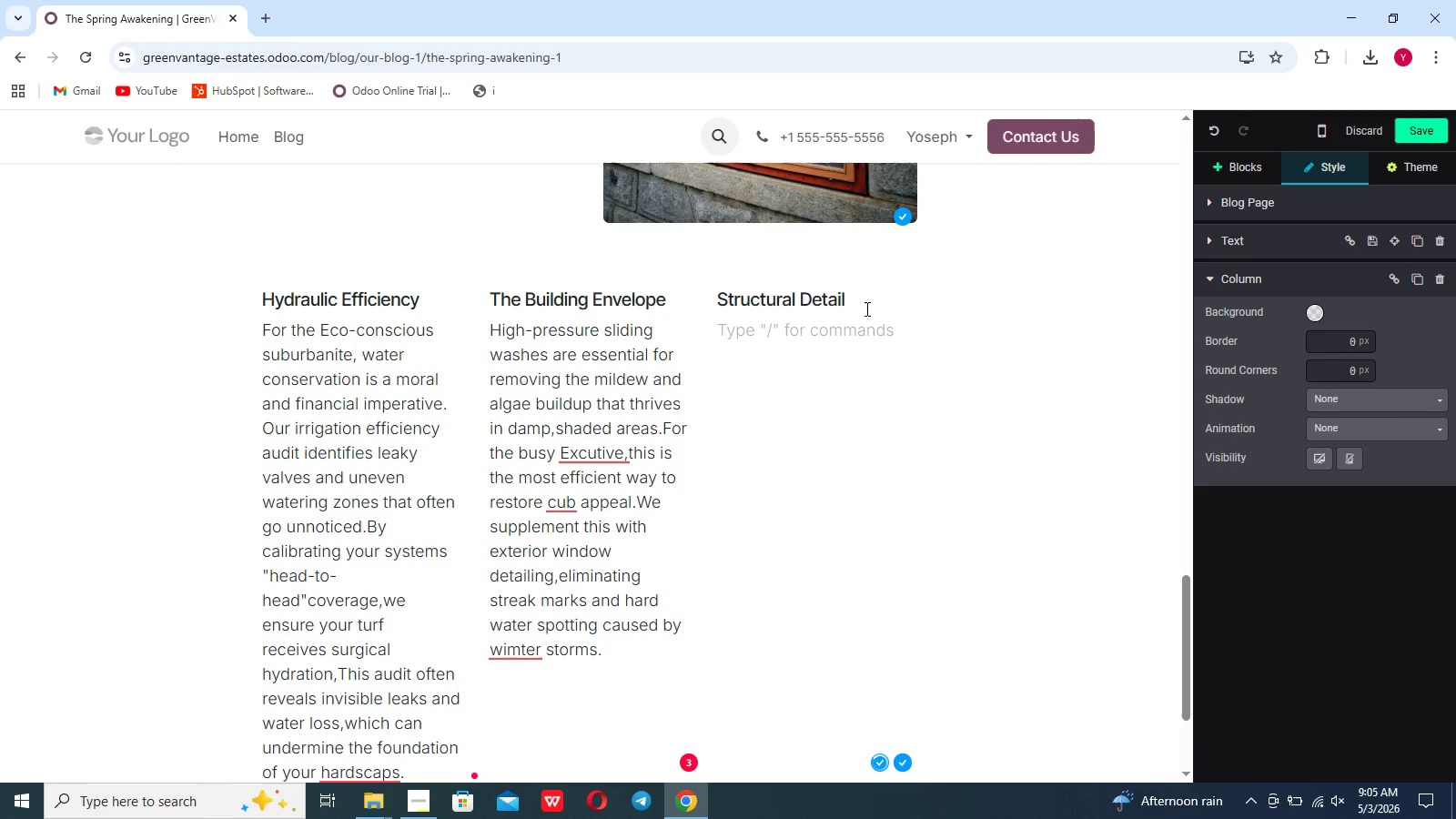 
type(R)
key(Backspace)
type(The harde)
key(Backspace)
type(scape joint sanding service is a favourite for the )
 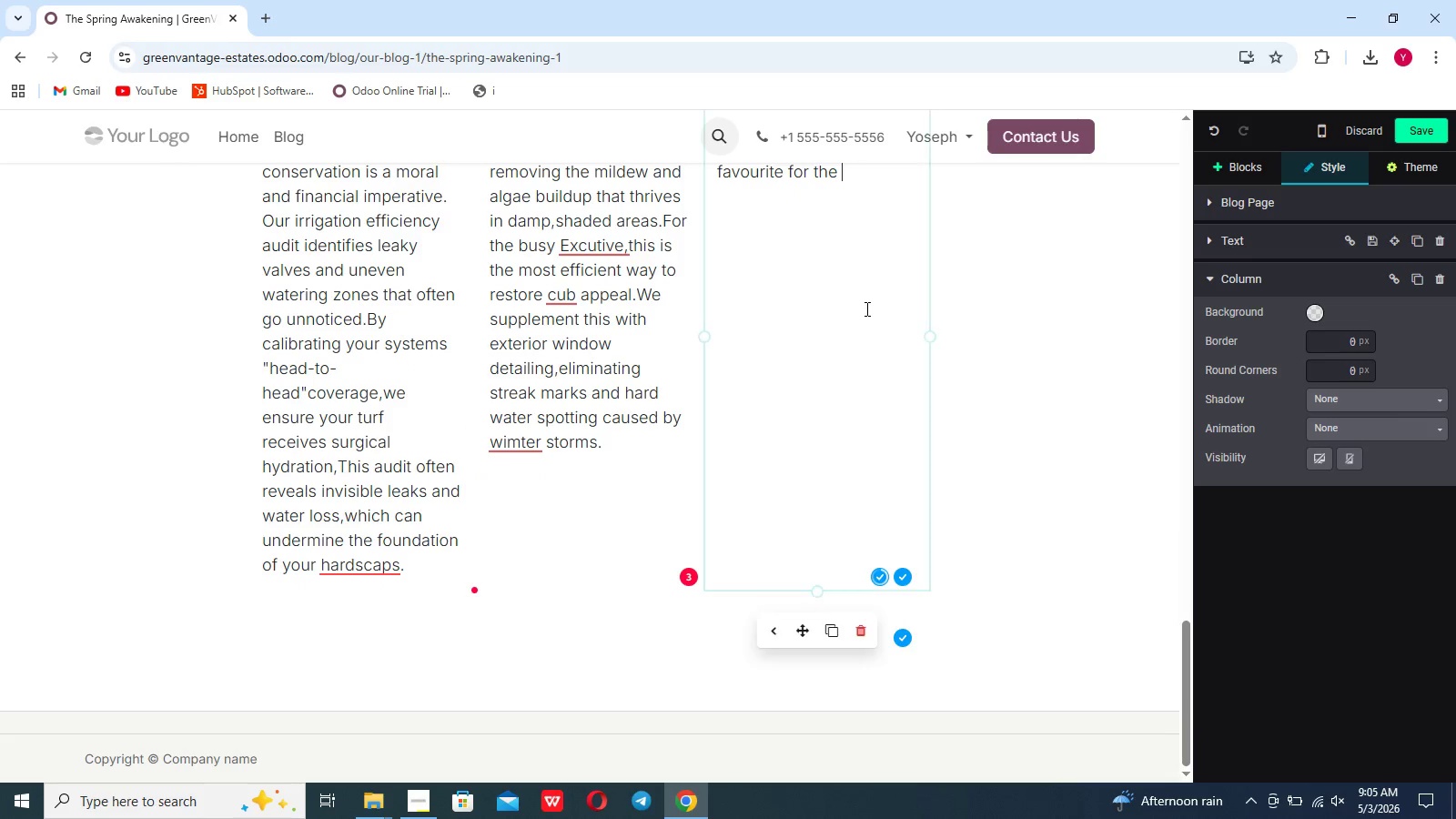 
scroll: coordinate [865, 308], scroll_direction: down, amount: 10.0
 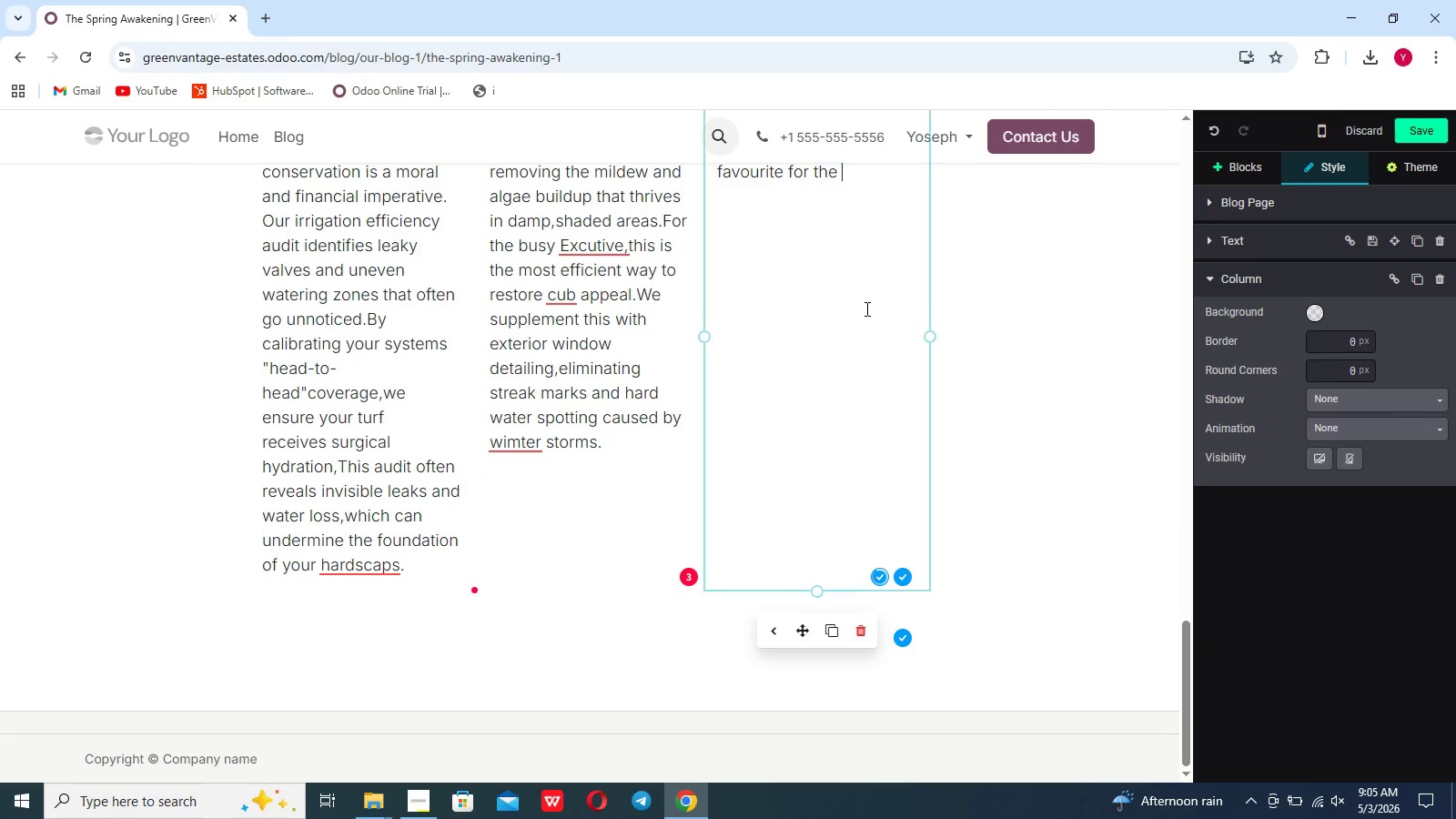 
type(retiree homeowner it specifically targets wed f)
key(Backspace)
type(g)
 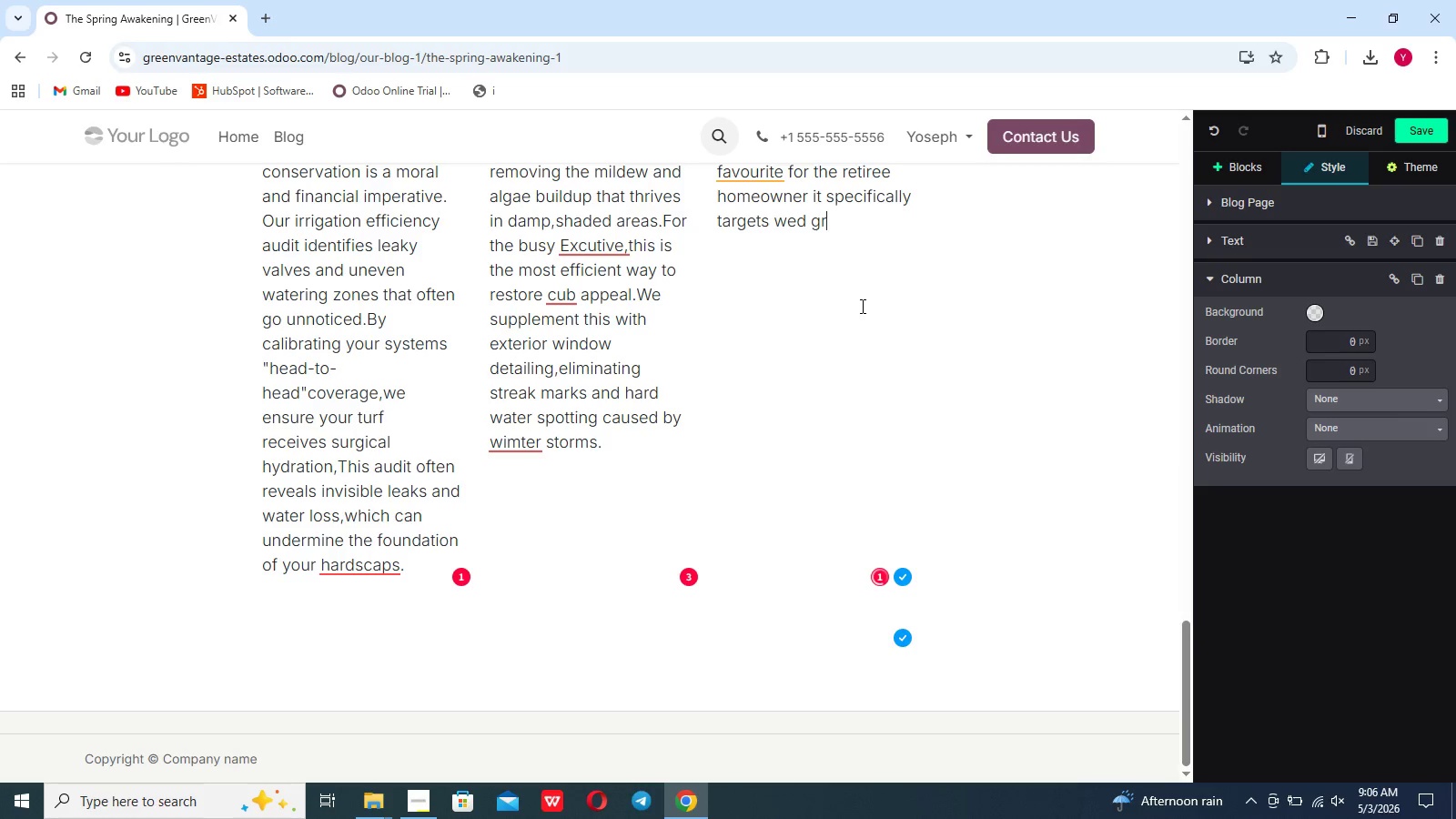 
scroll: coordinate [861, 306], scroll_direction: down, amount: 36.0
 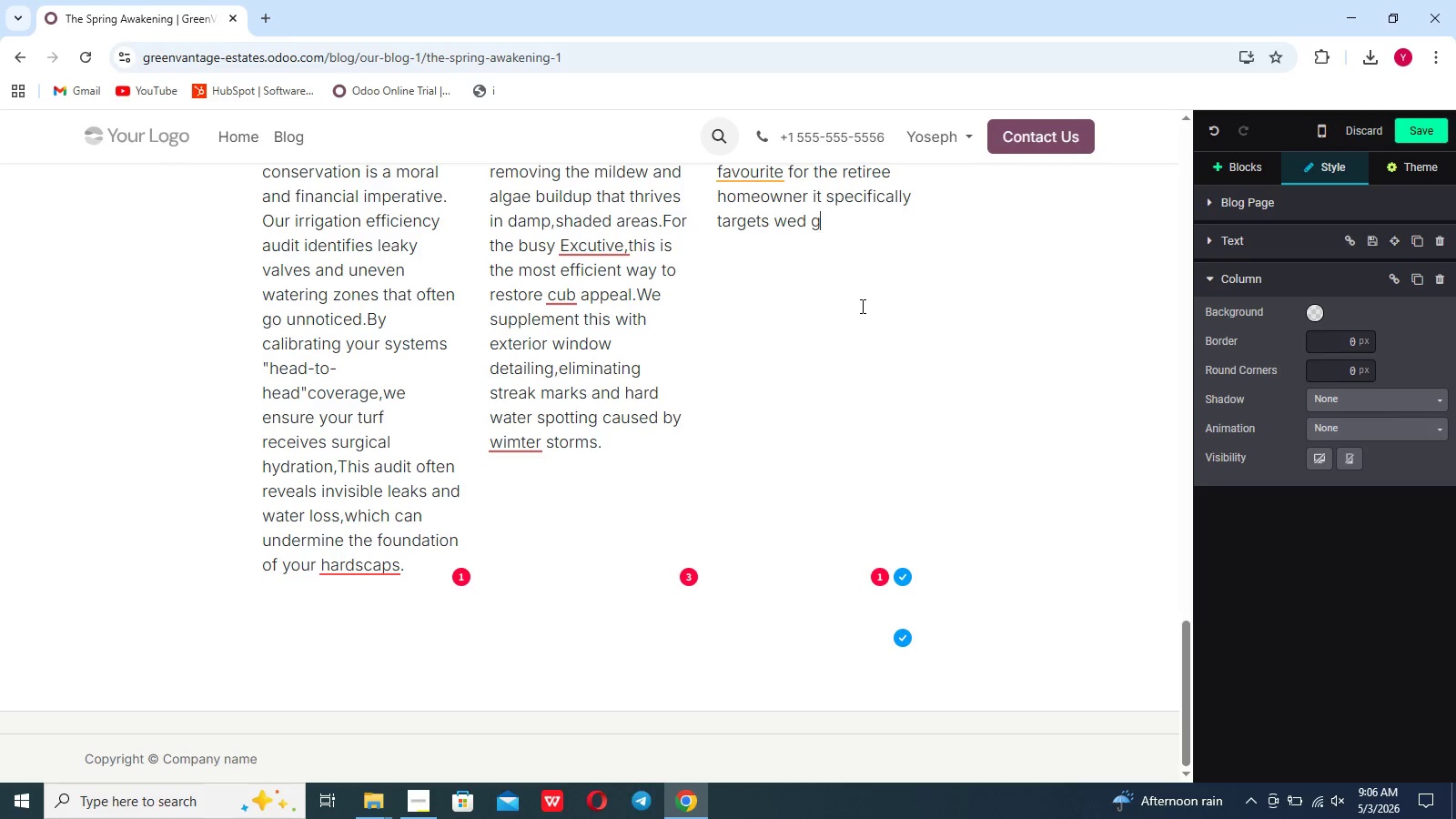 
type(rowth)
 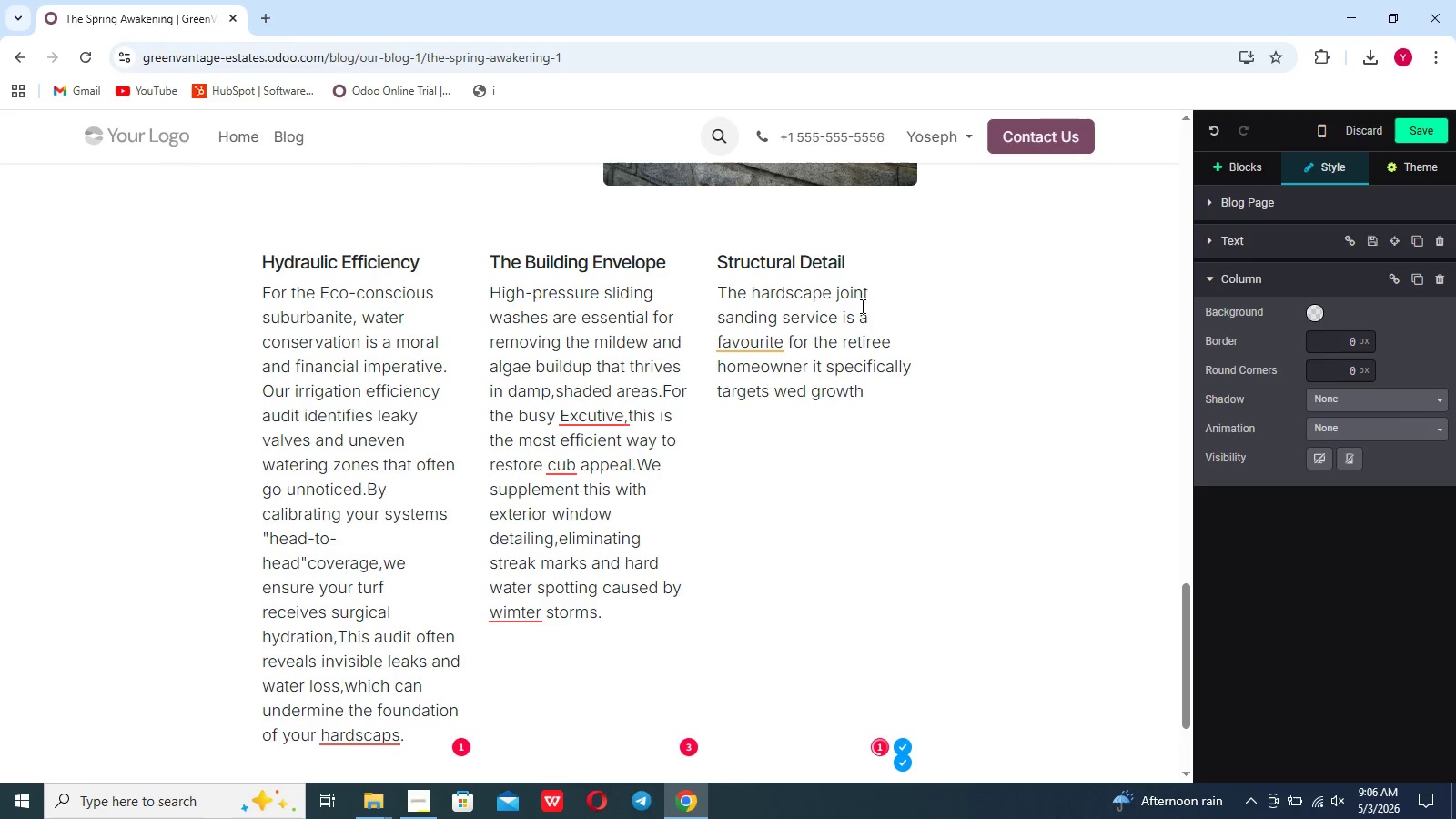 
scroll: coordinate [861, 306], scroll_direction: up, amount: 4.0
 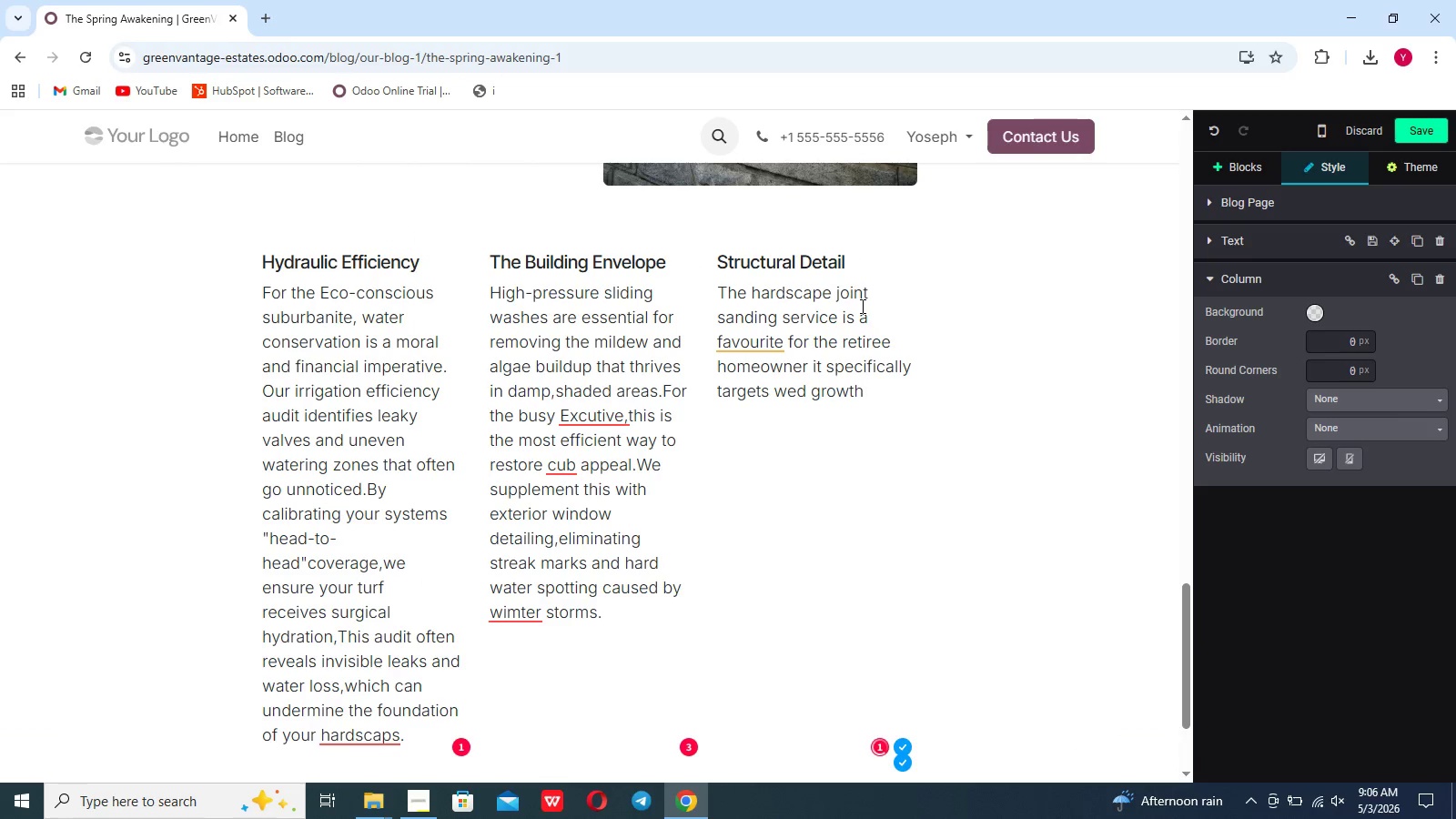 
scroll: coordinate [861, 306], scroll_direction: none, amount: 0.0
 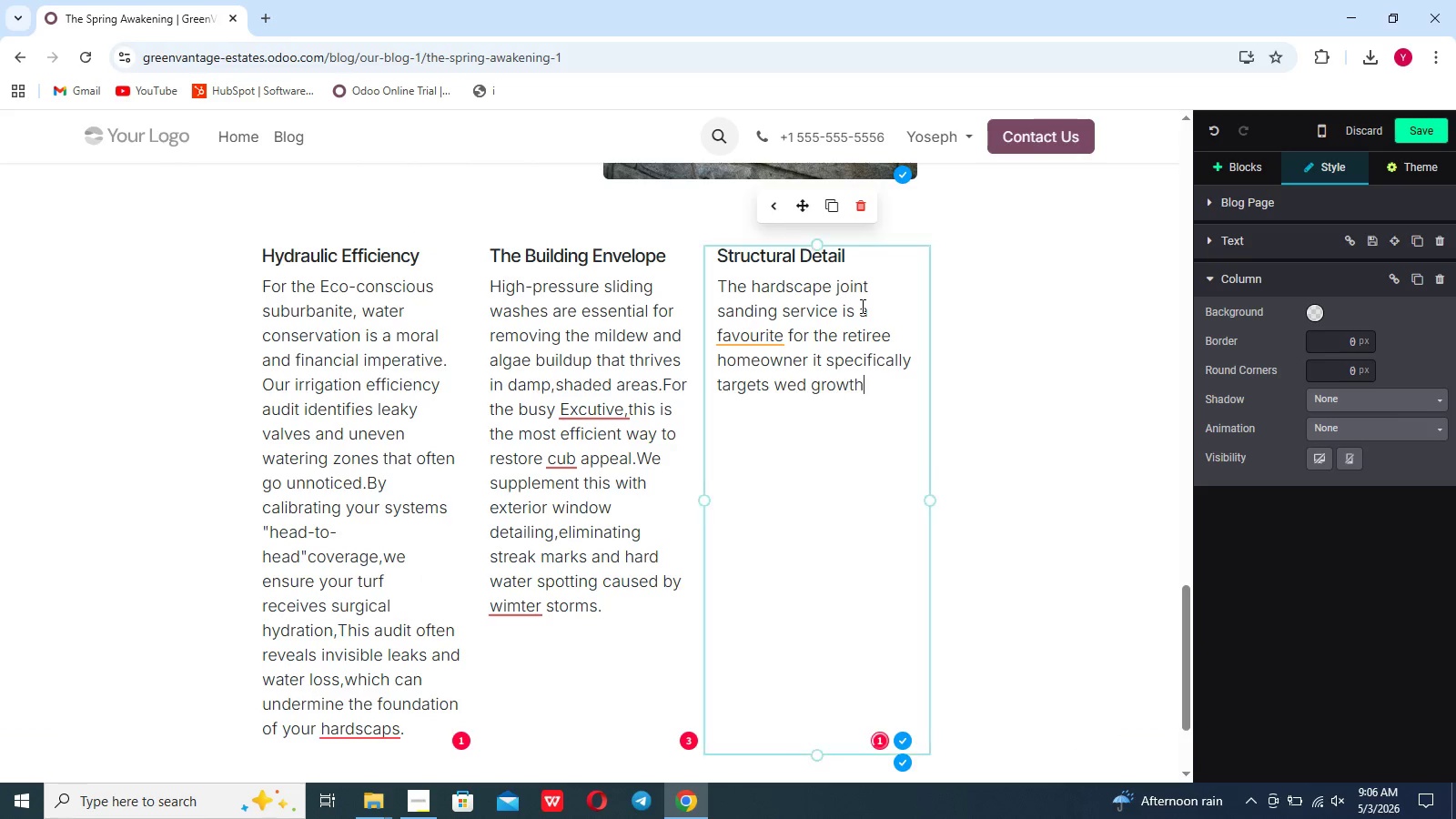 
key(Space)
 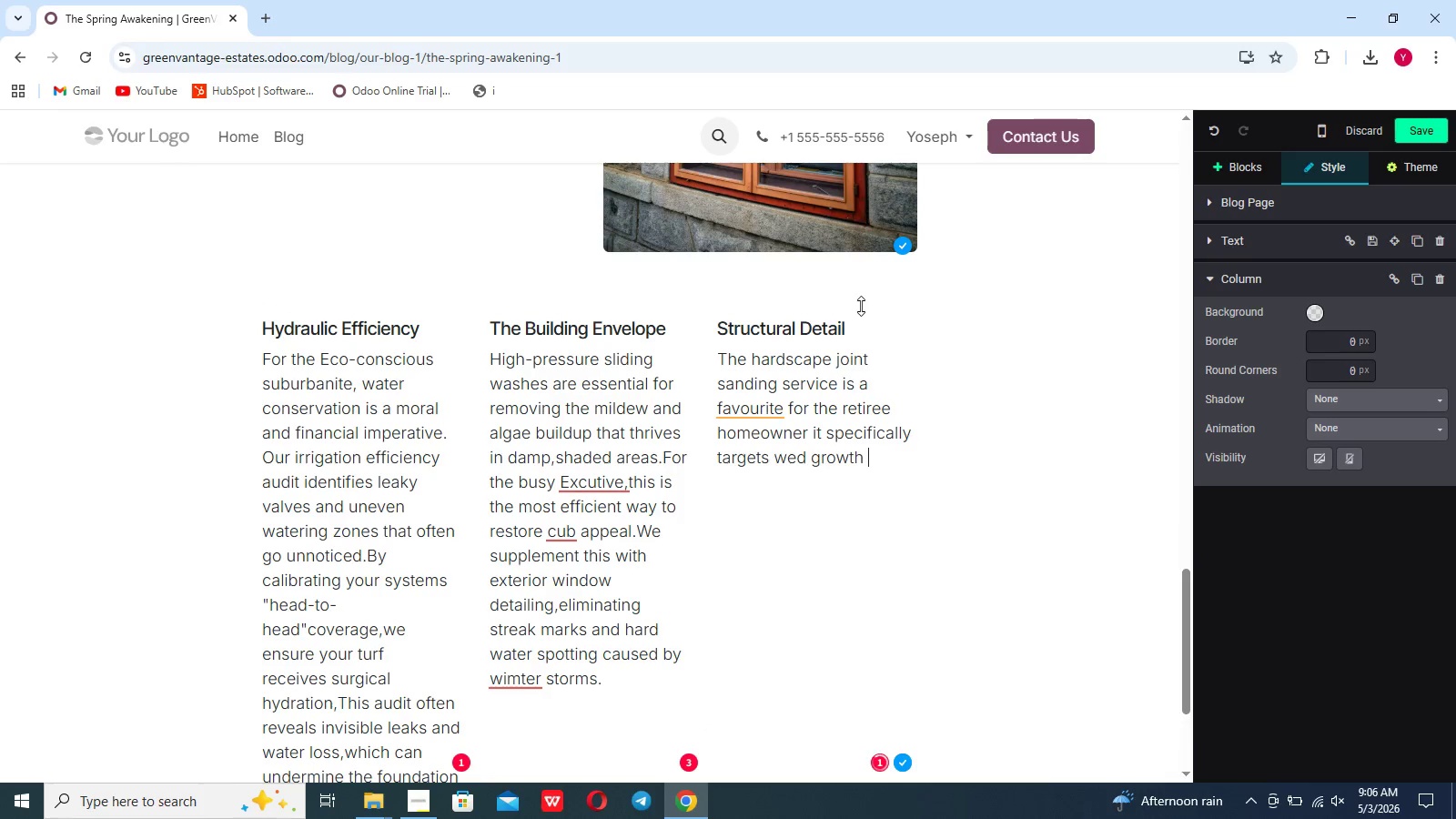 
scroll: coordinate [861, 306], scroll_direction: up, amount: 3.0
 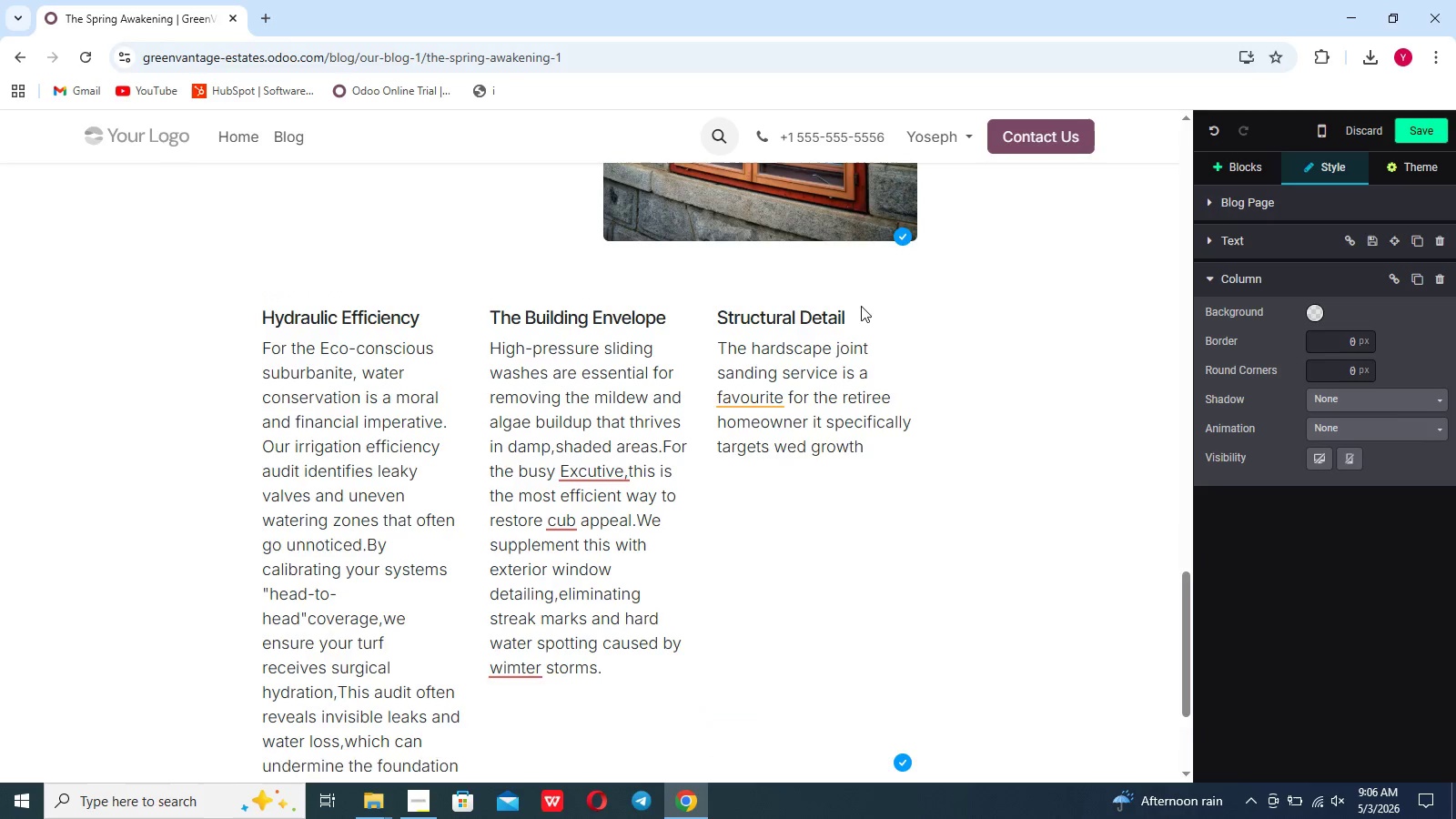 
type(between patio pavers. We utilize high-tech polu)
key(Backspace)
type(ymeric )
 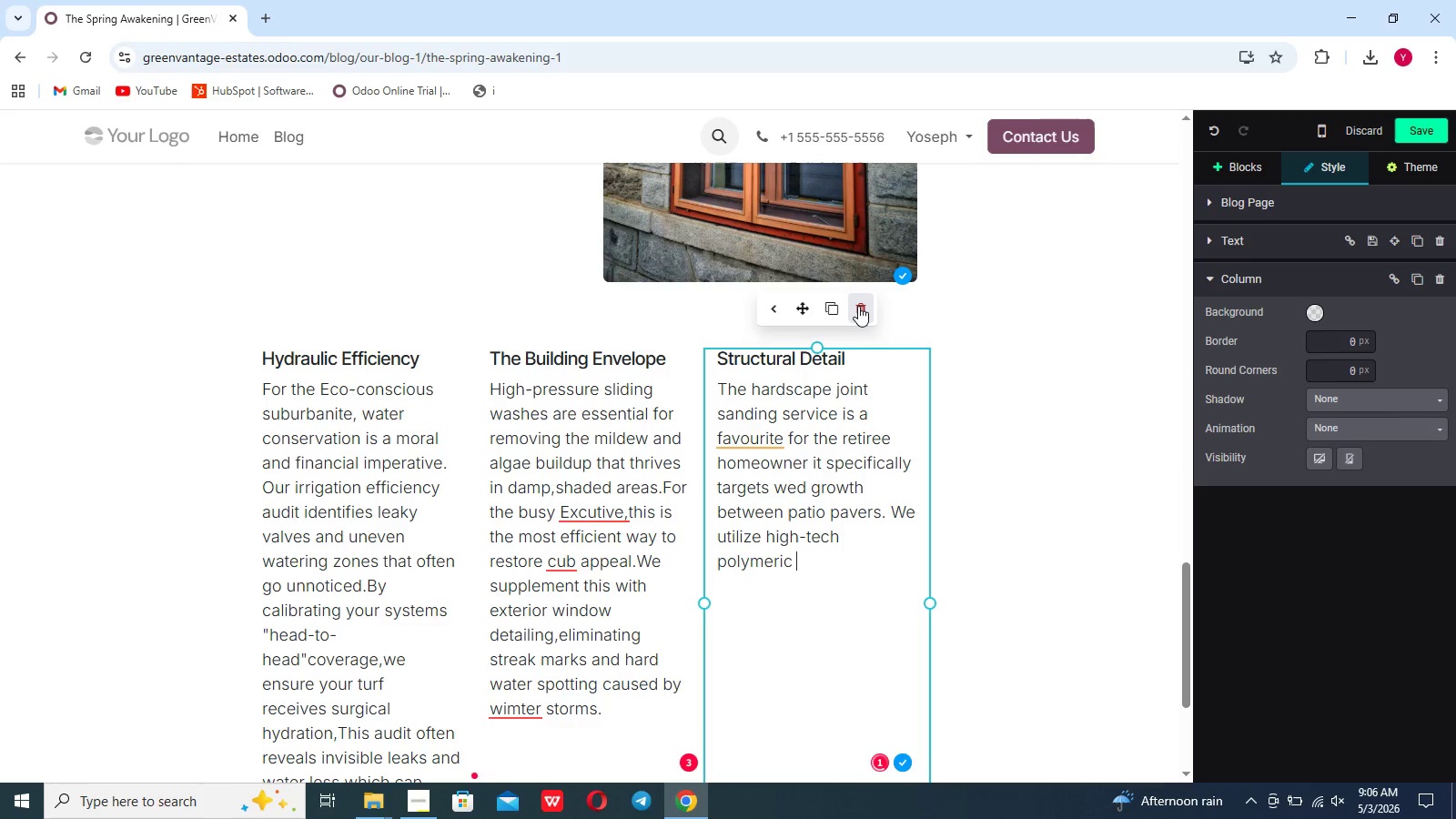 
scroll: coordinate [858, 306], scroll_direction: up, amount: 1.0
 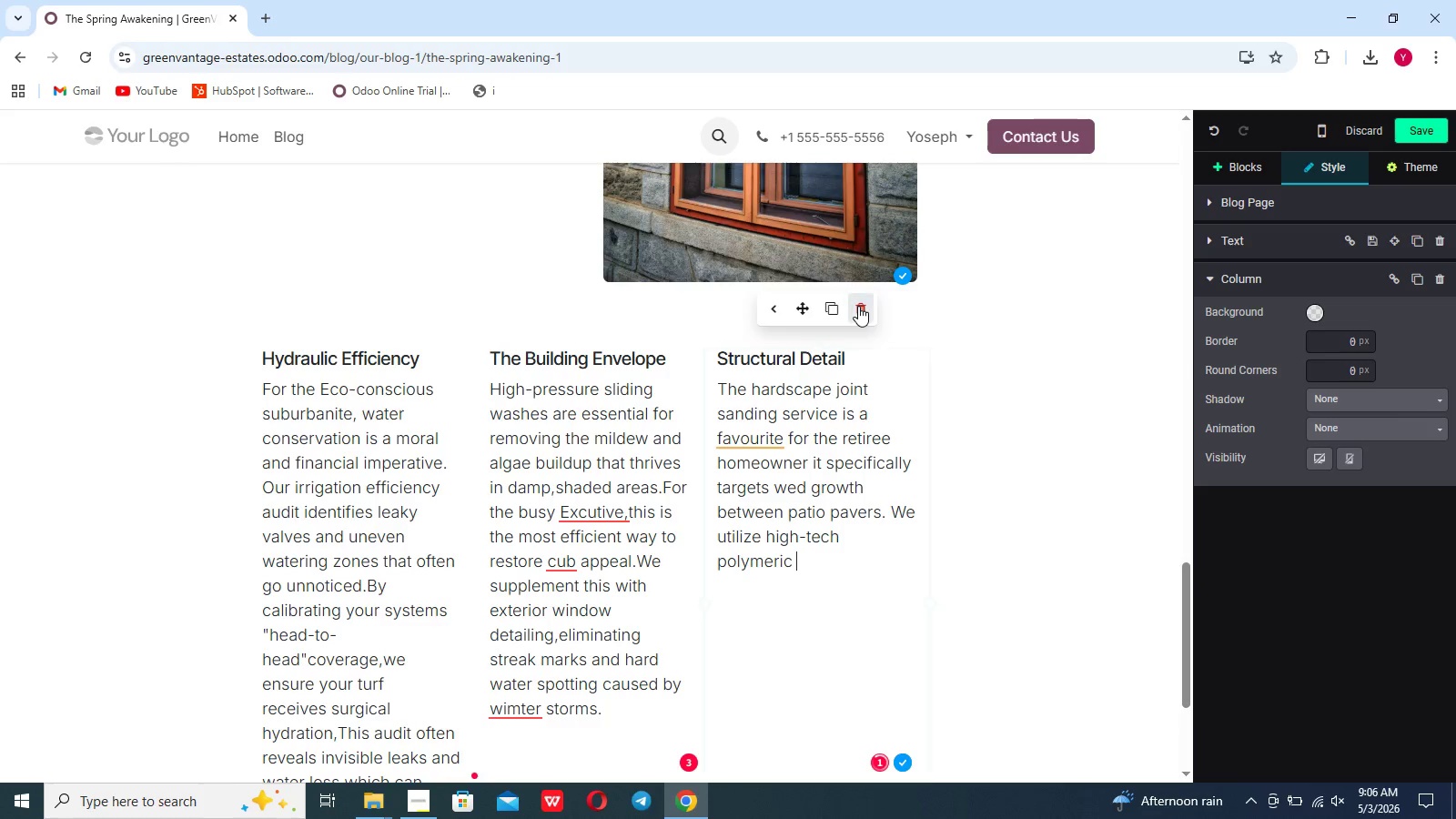 
type(sand)
 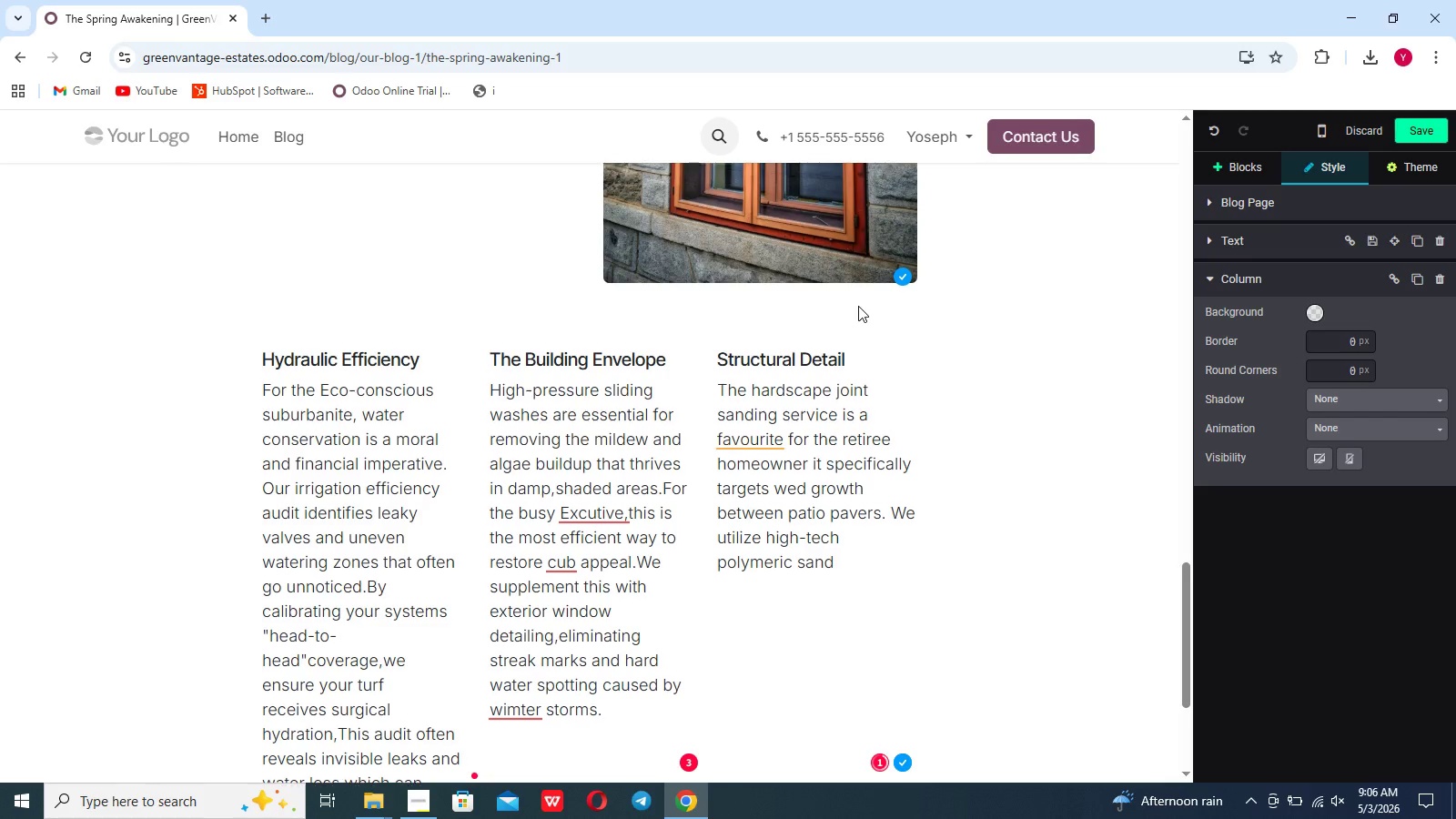 
scroll: coordinate [858, 306], scroll_direction: none, amount: 0.0
 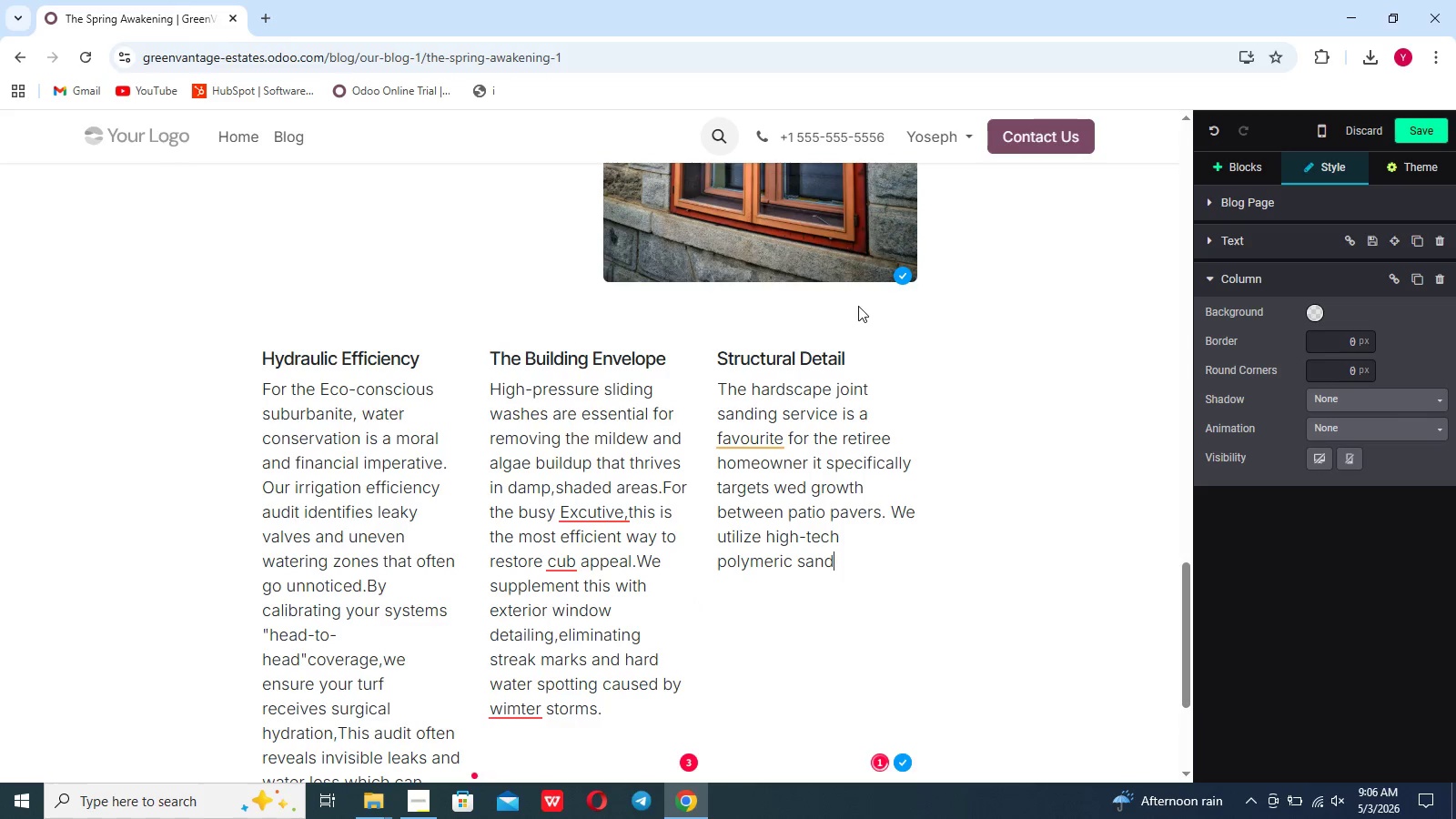 
type( that har)
 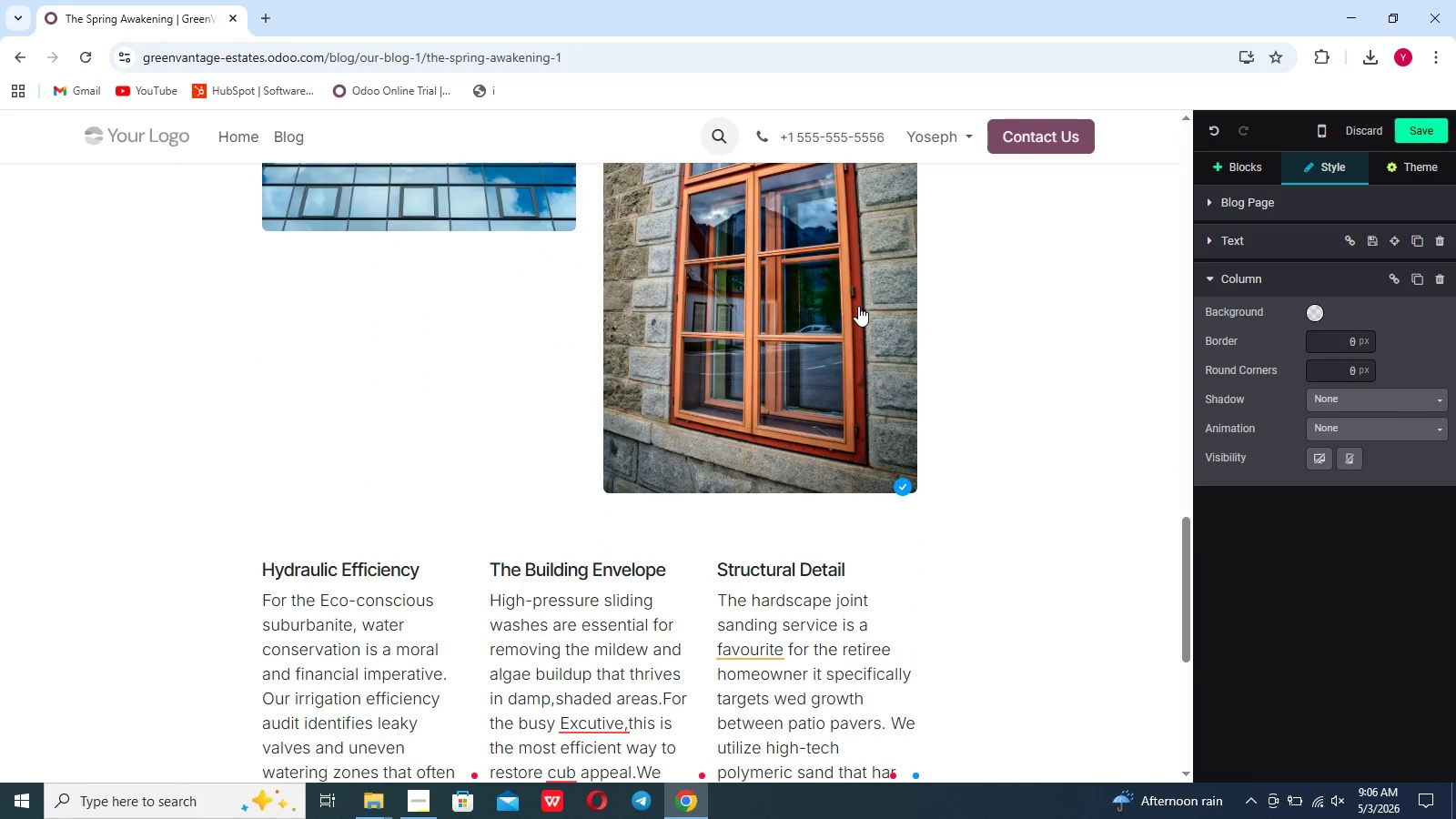 
scroll: coordinate [858, 306], scroll_direction: down, amount: 1.0
 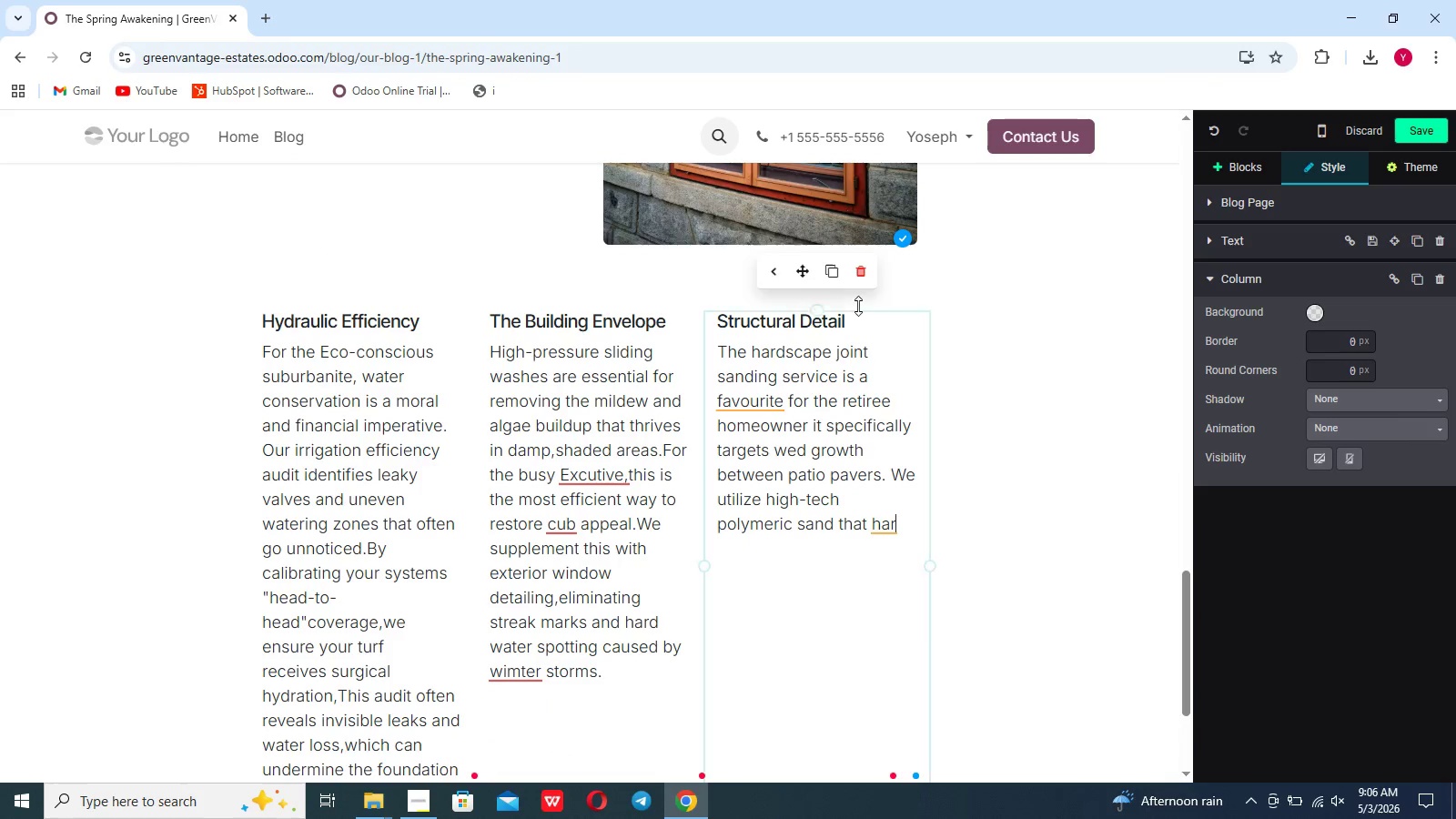 
type(dens)
 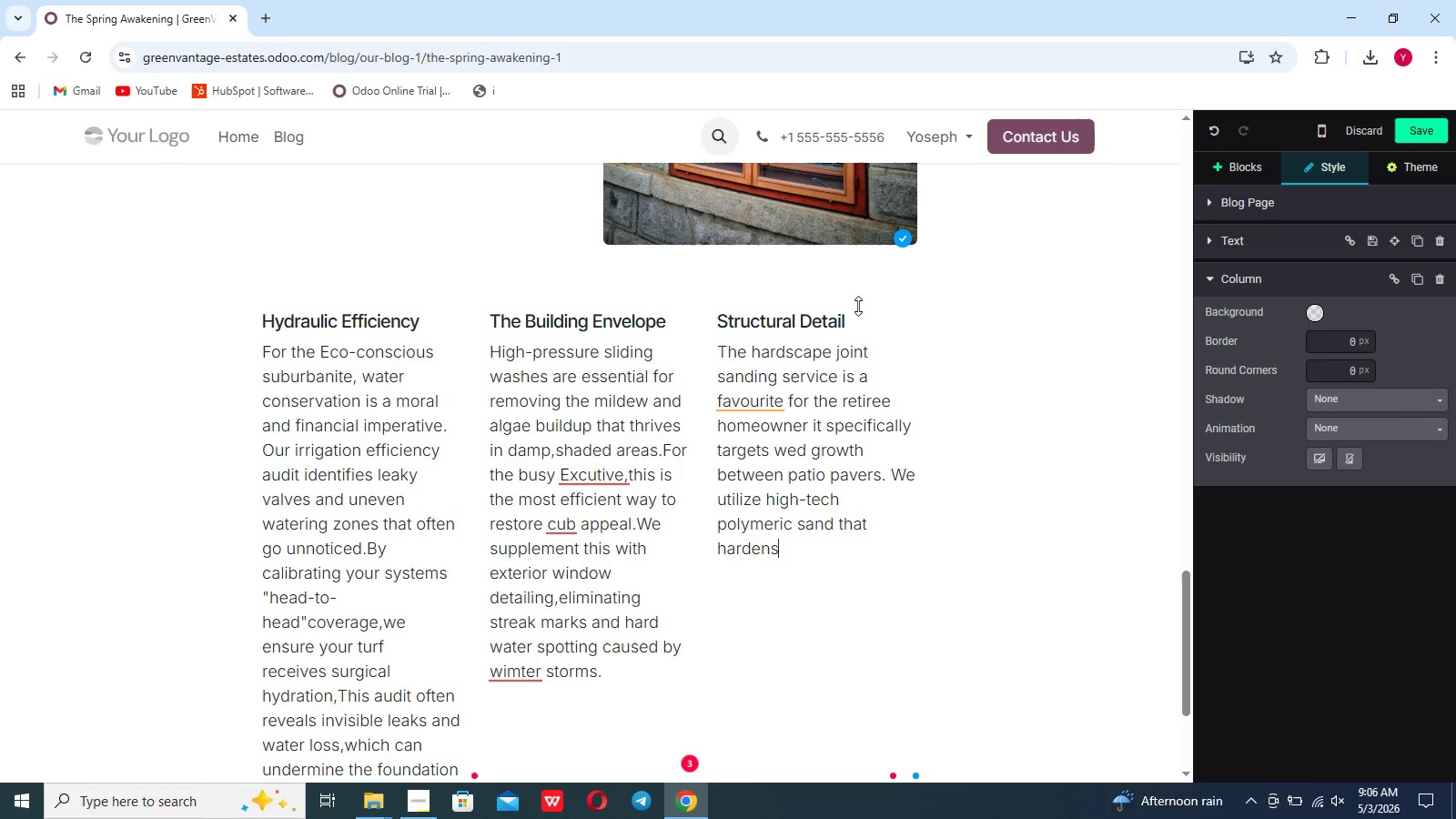 
type( upon com)
key(Backspace)
type(ntact)
 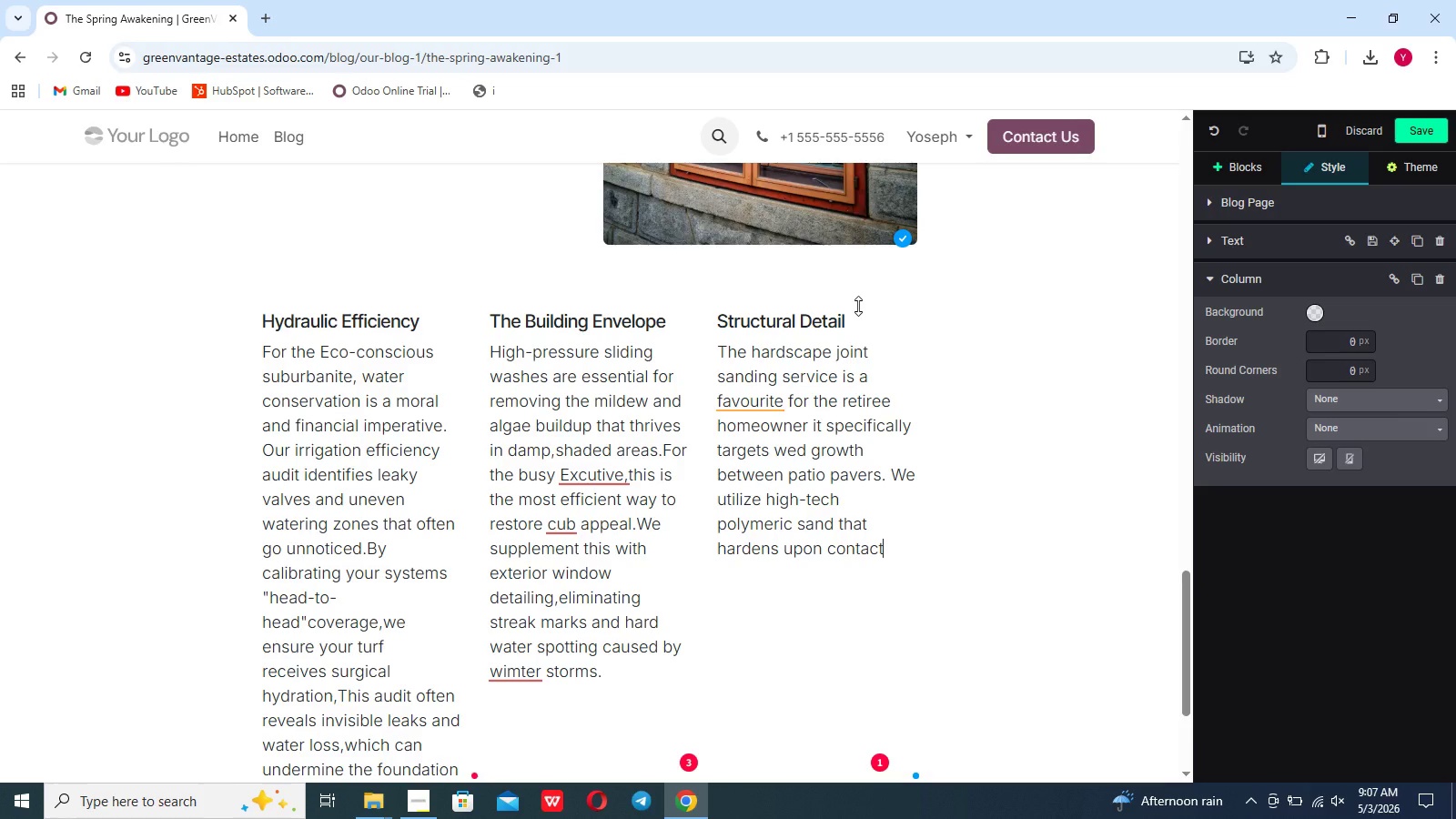 
type( with moisture,effectively "locking" your)
 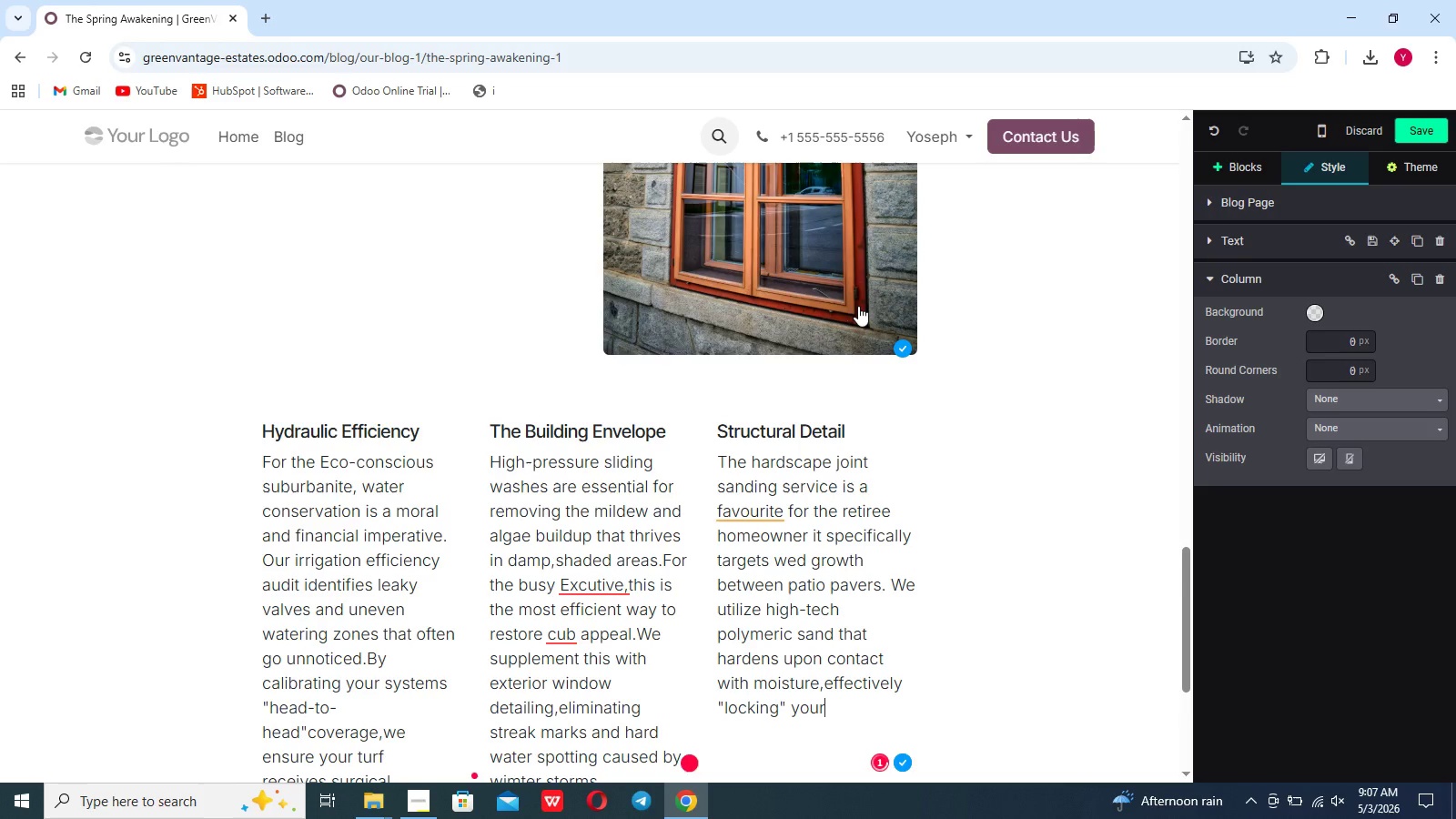 
scroll: coordinate [858, 306], scroll_direction: up, amount: 4.0
 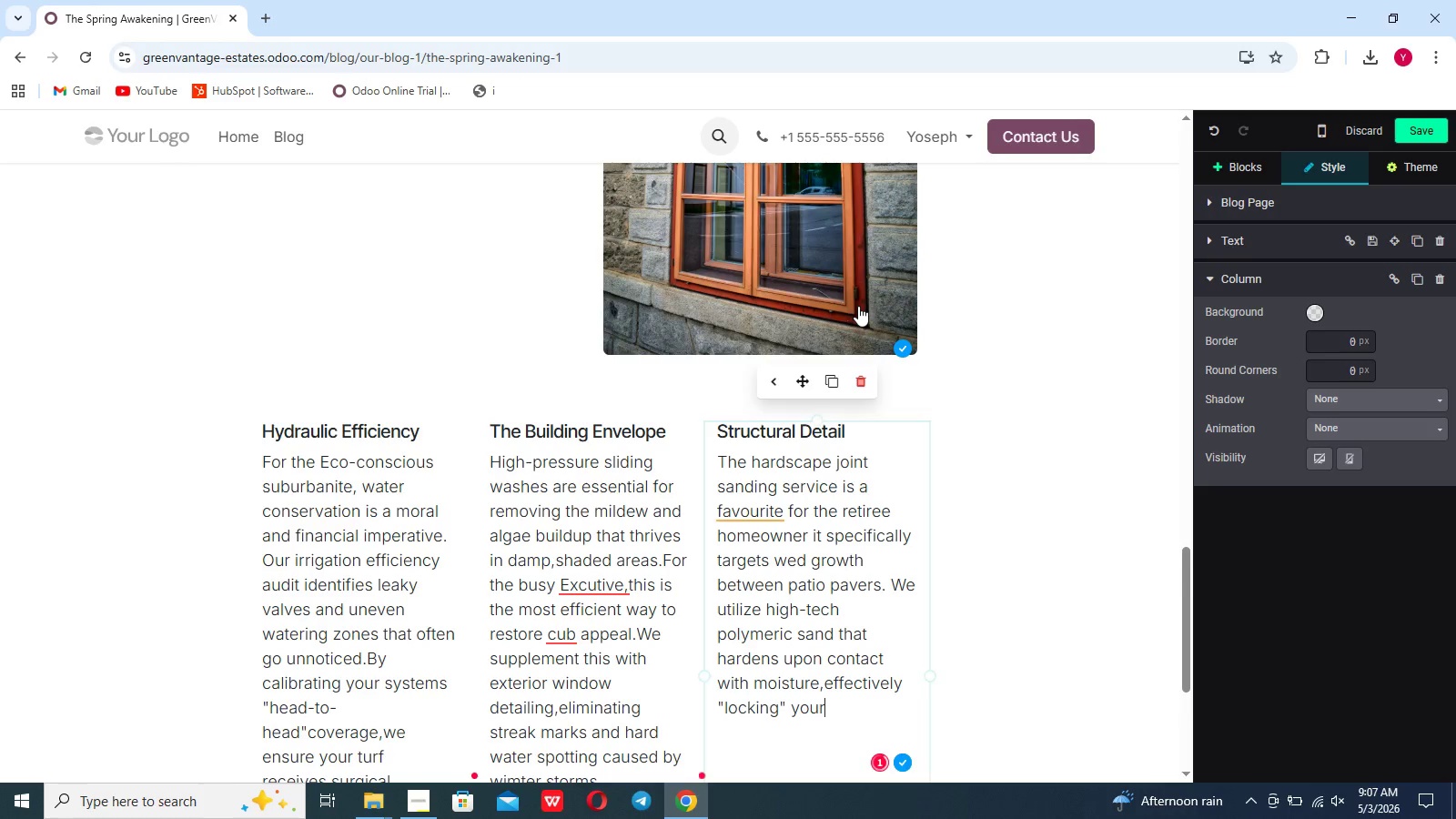 
key(Space)
 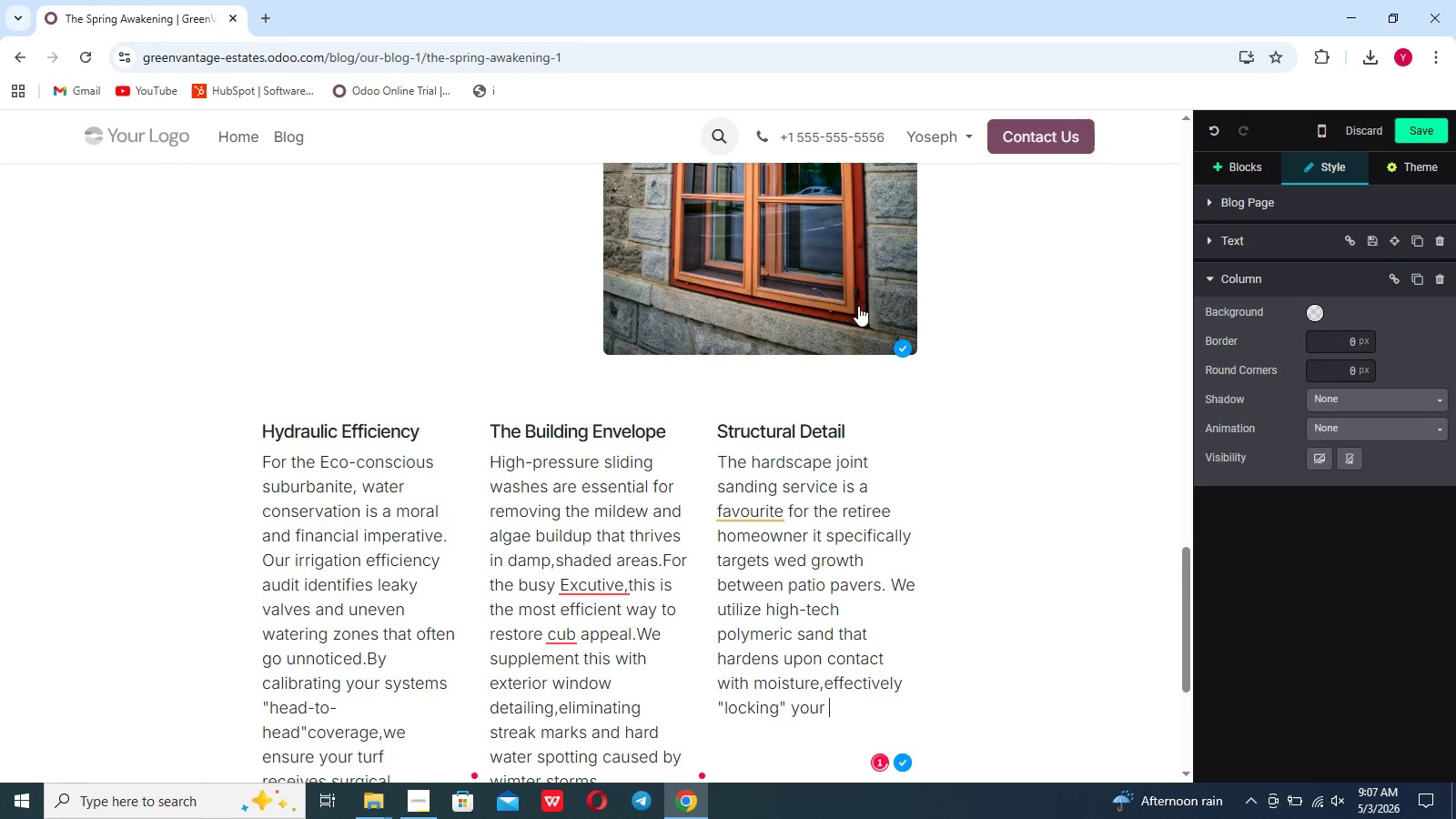 
key(S)
 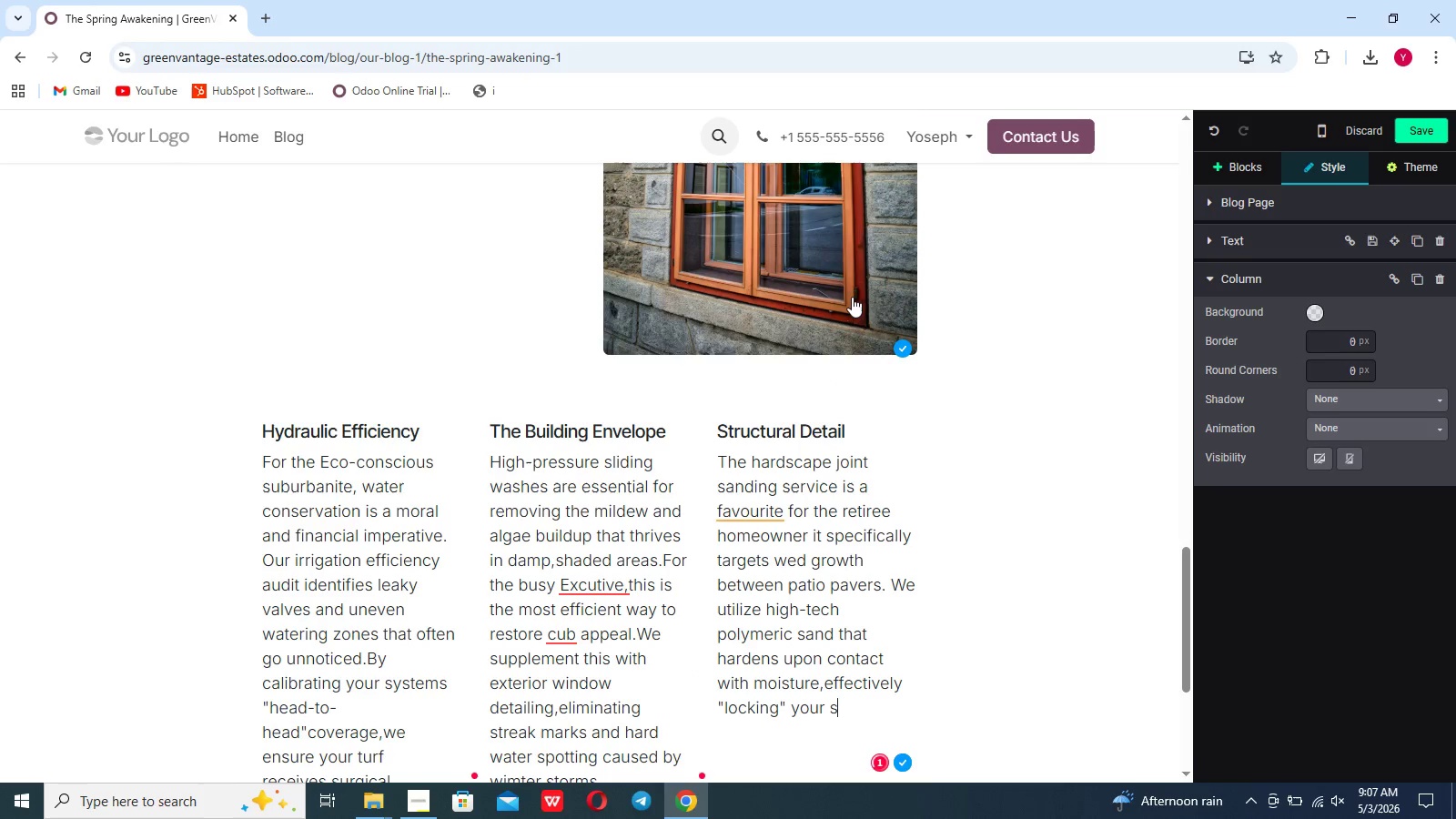 
type(tones in place and preventing tripping hazards.)
 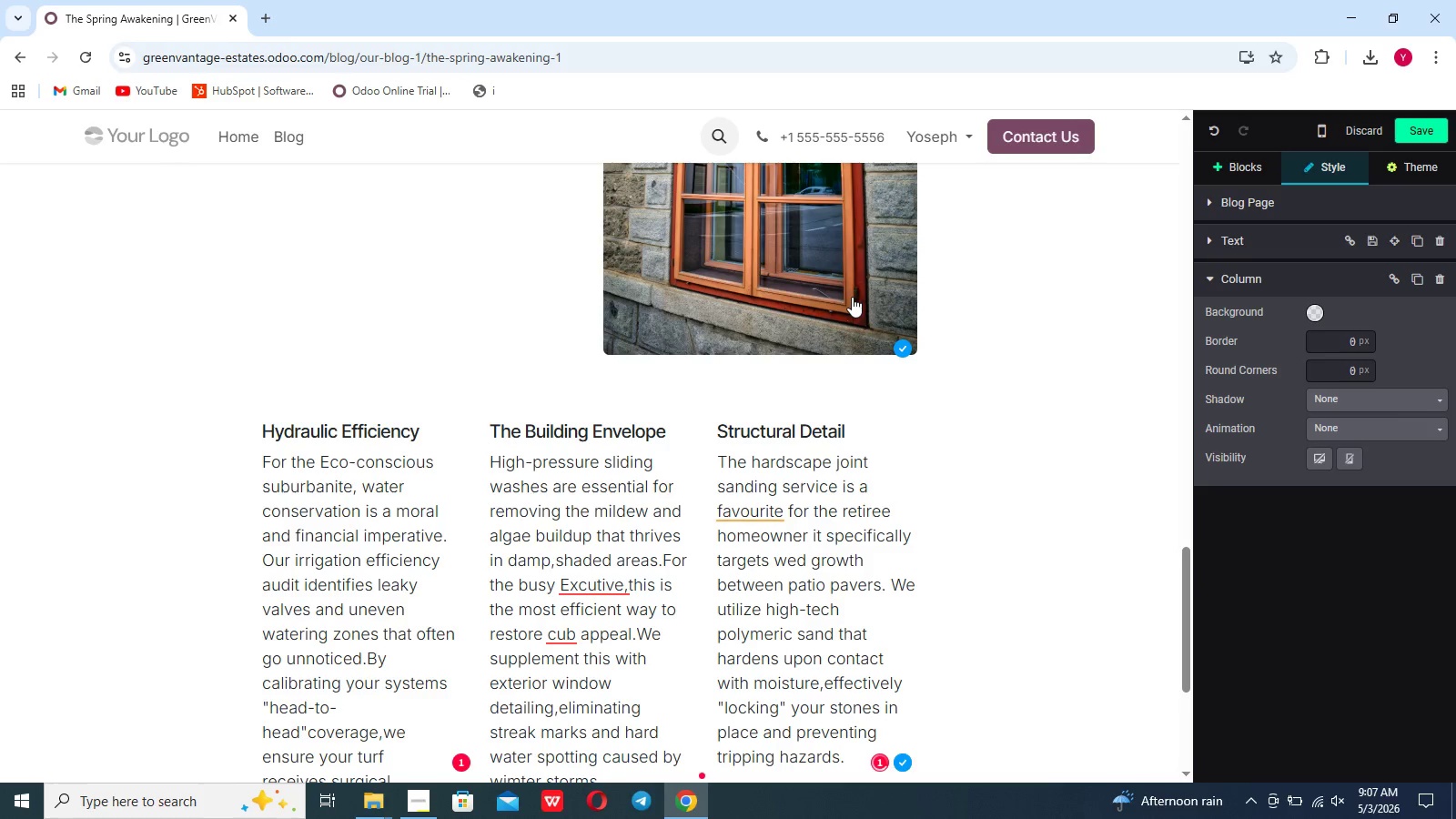 
scroll: coordinate [852, 297], scroll_direction: down, amount: 4.0
 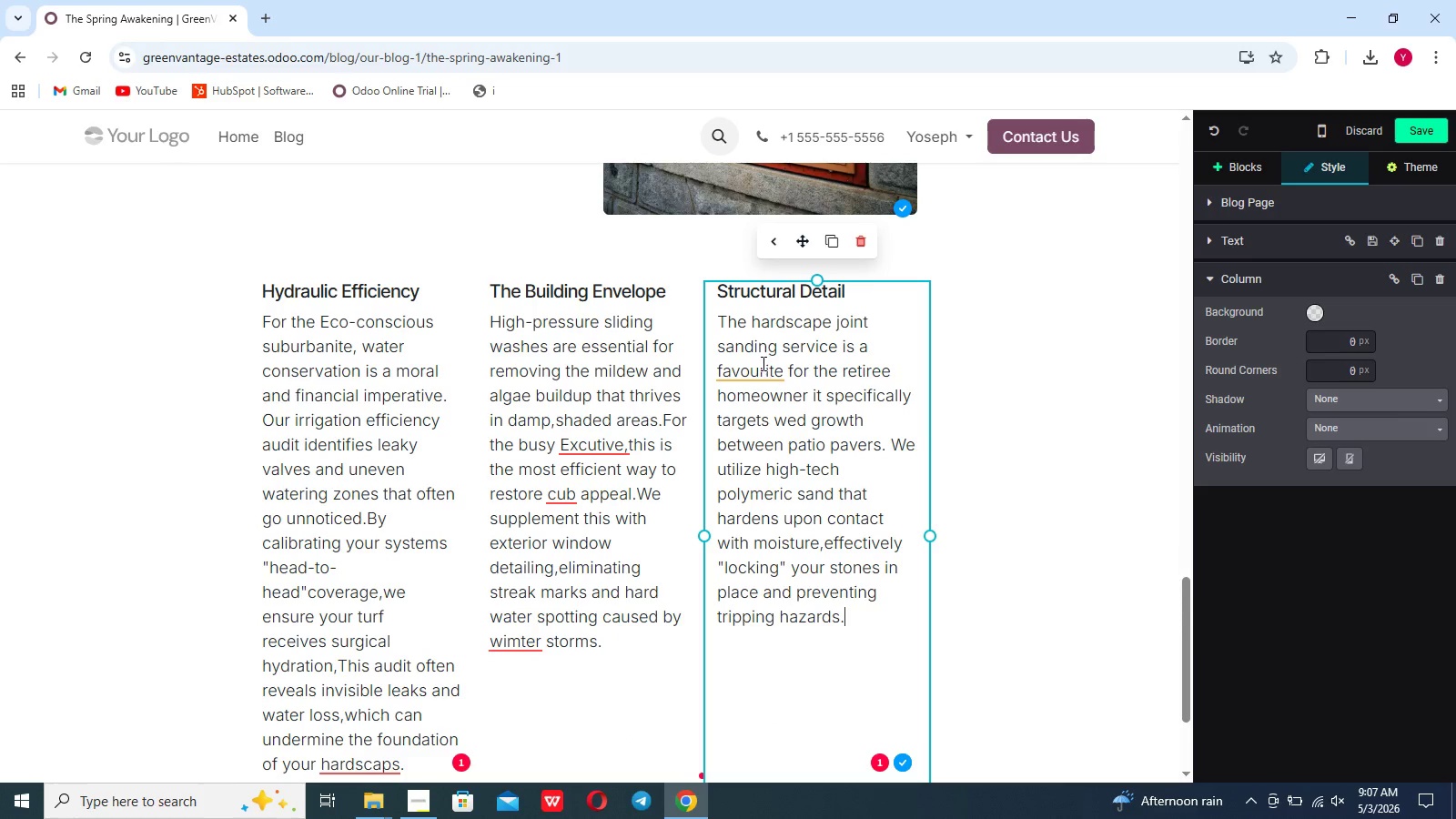 
left_click([752, 382])
 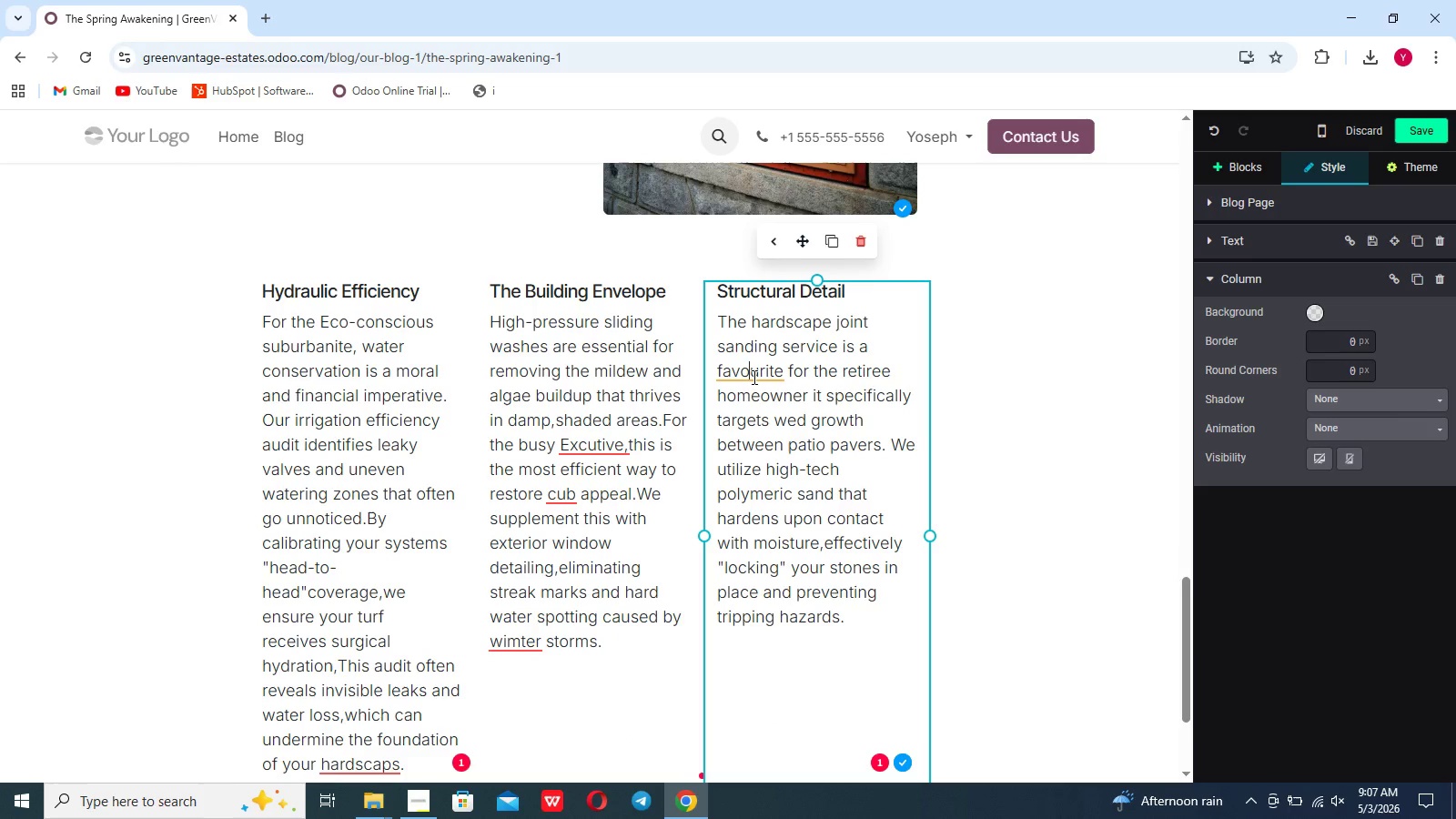 
left_click([753, 376])
 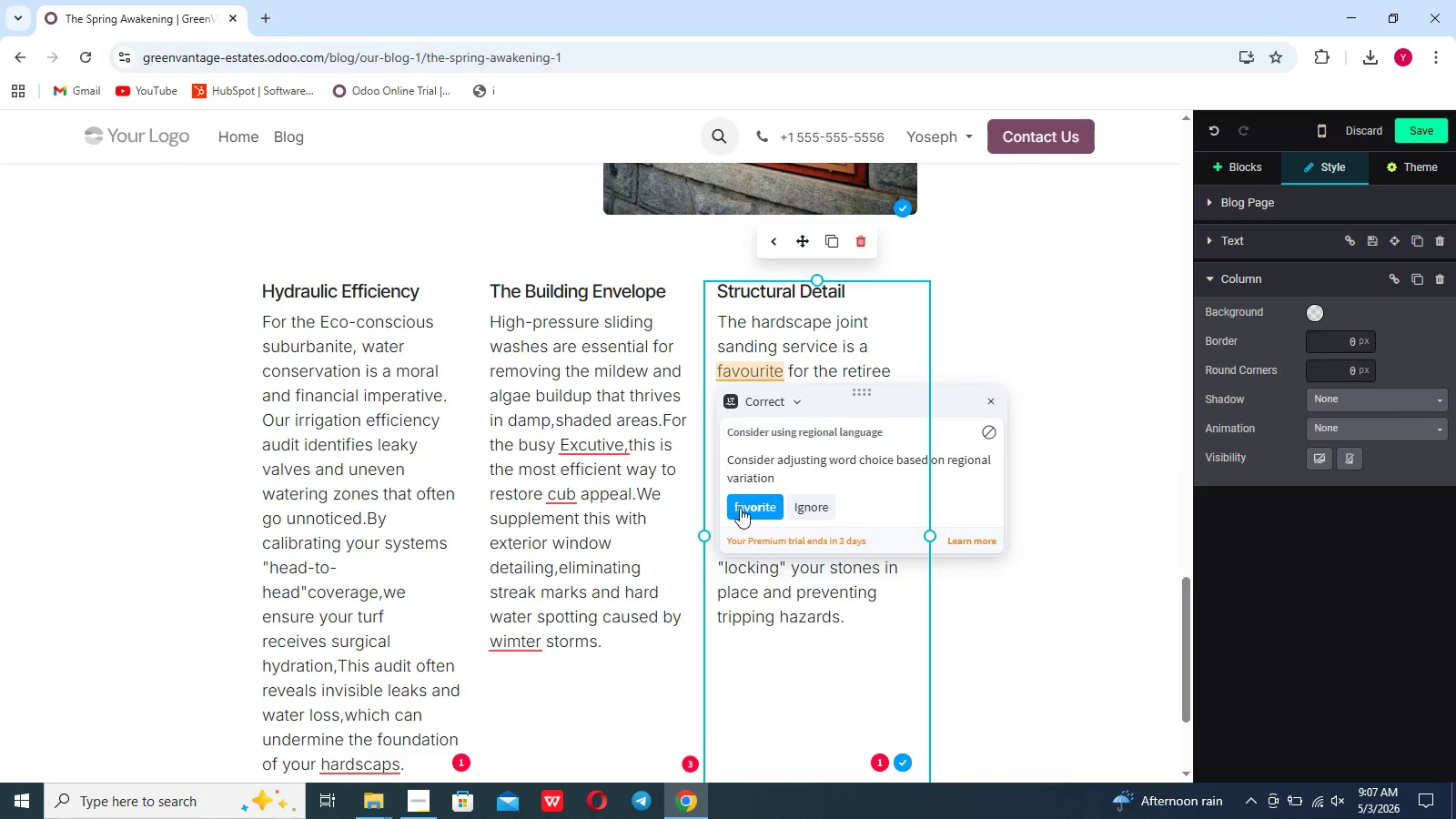 
left_click([740, 509])
 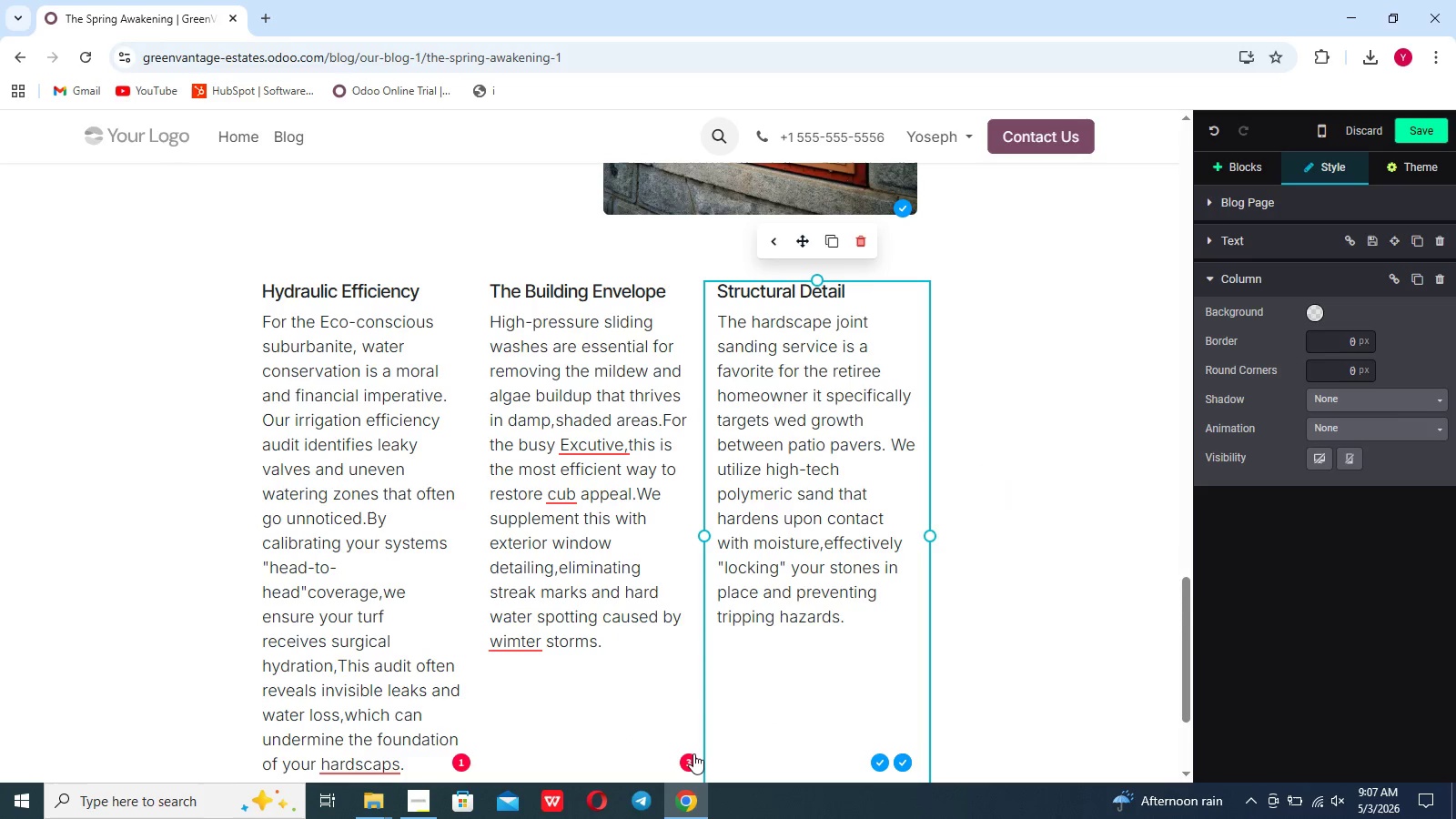 
left_click([693, 758])
 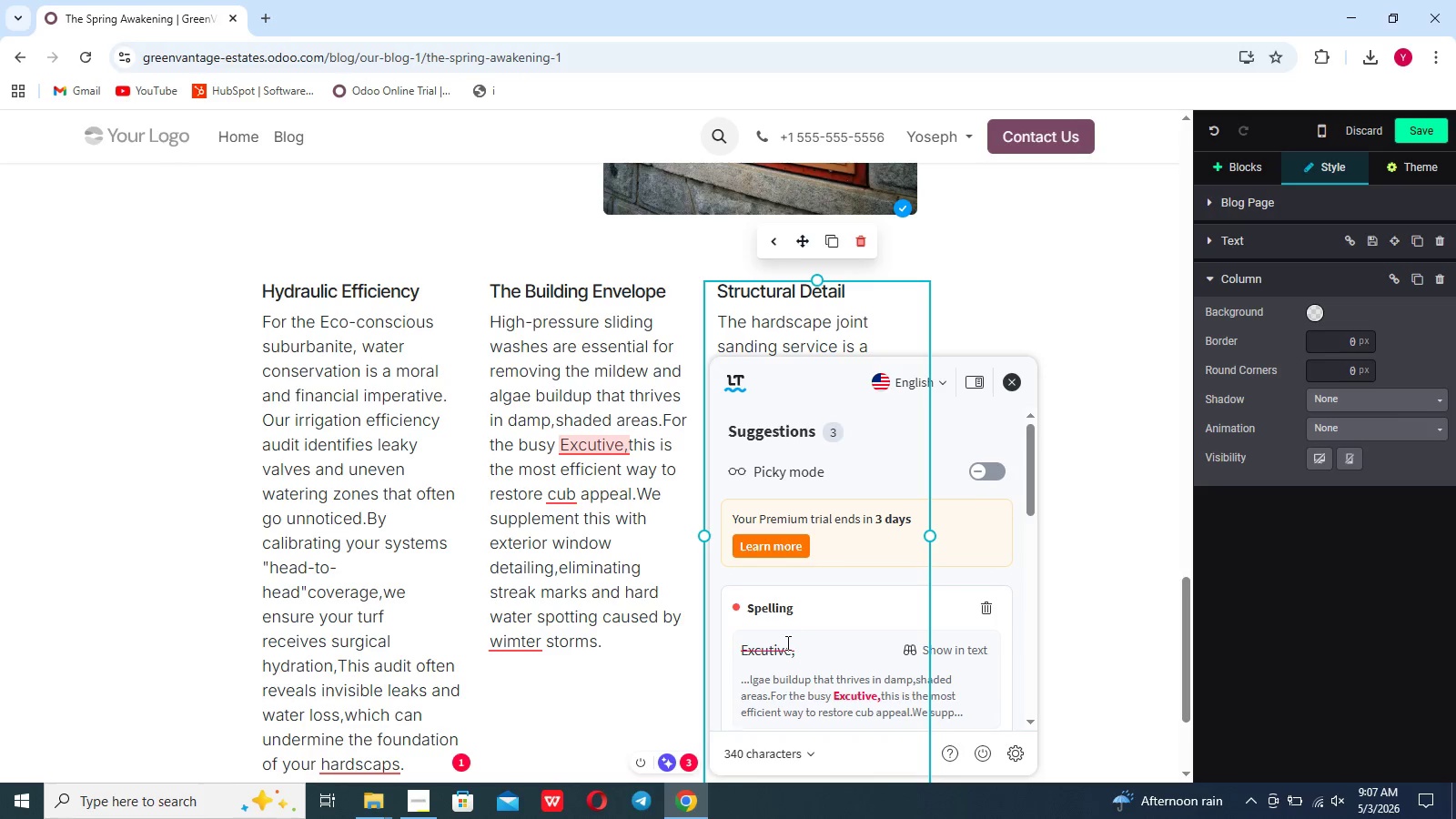 
scroll: coordinate [786, 642], scroll_direction: down, amount: 6.0
 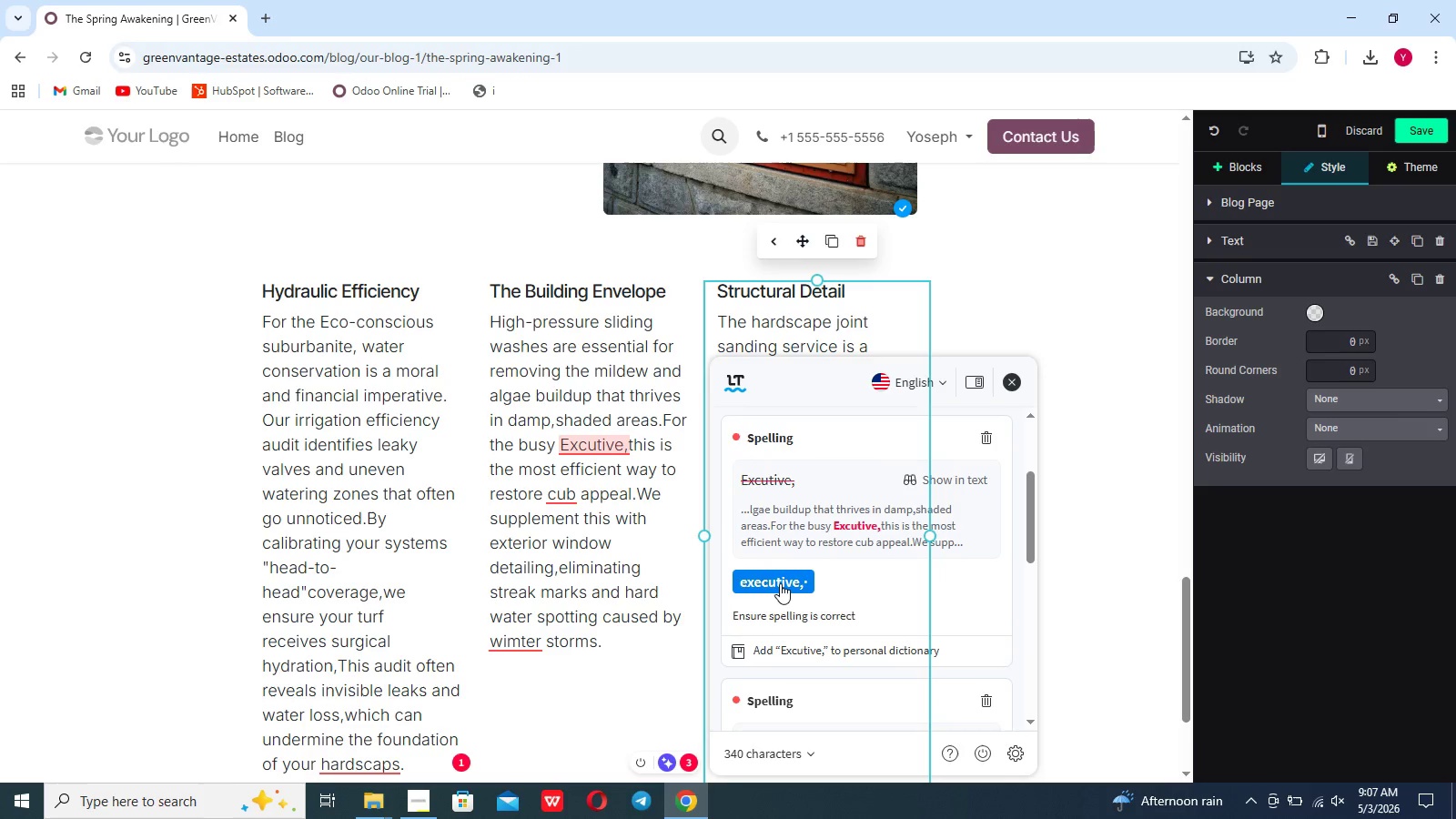 
left_click([780, 584])
 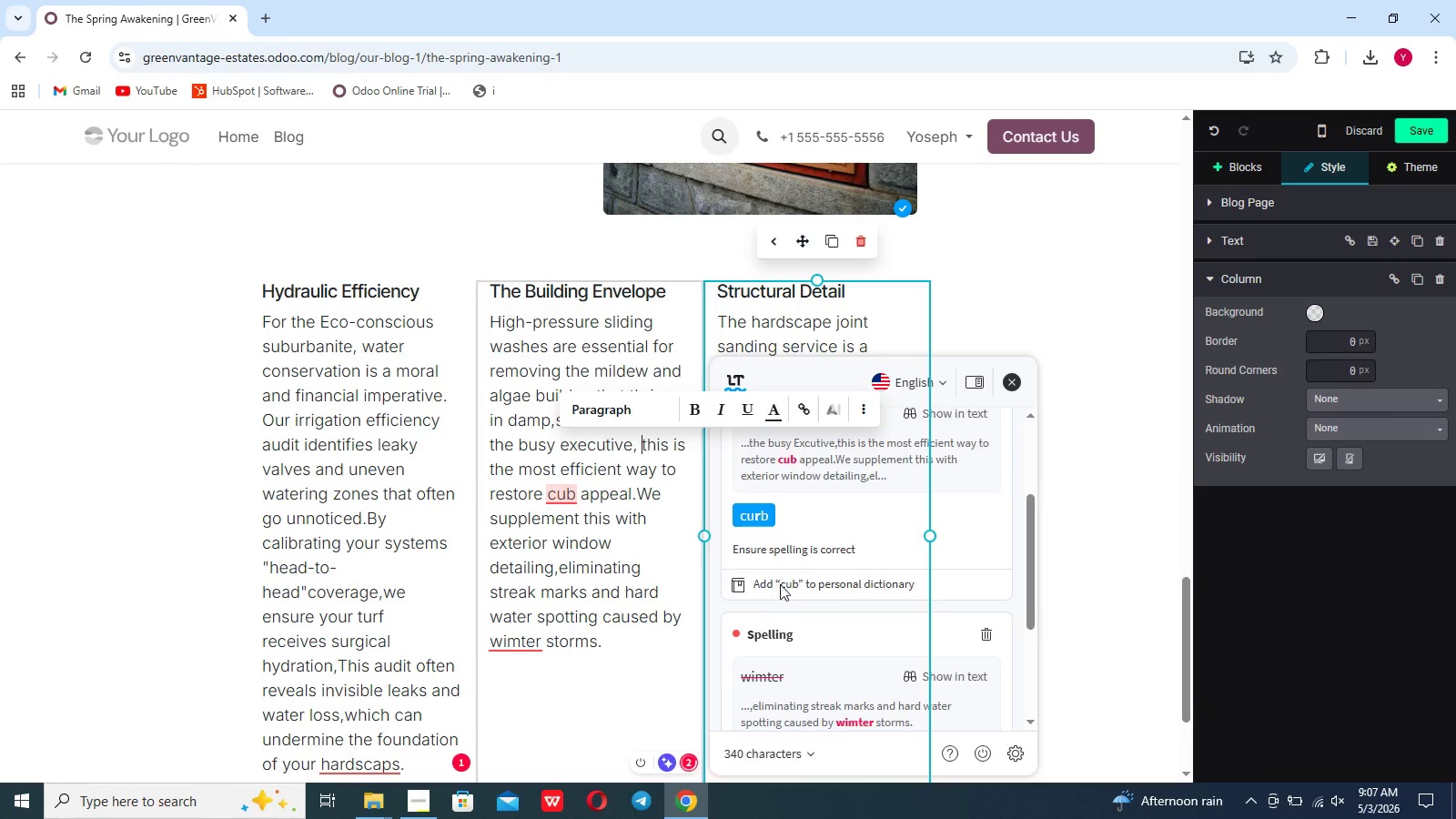 
scroll: coordinate [780, 584], scroll_direction: none, amount: 0.0
 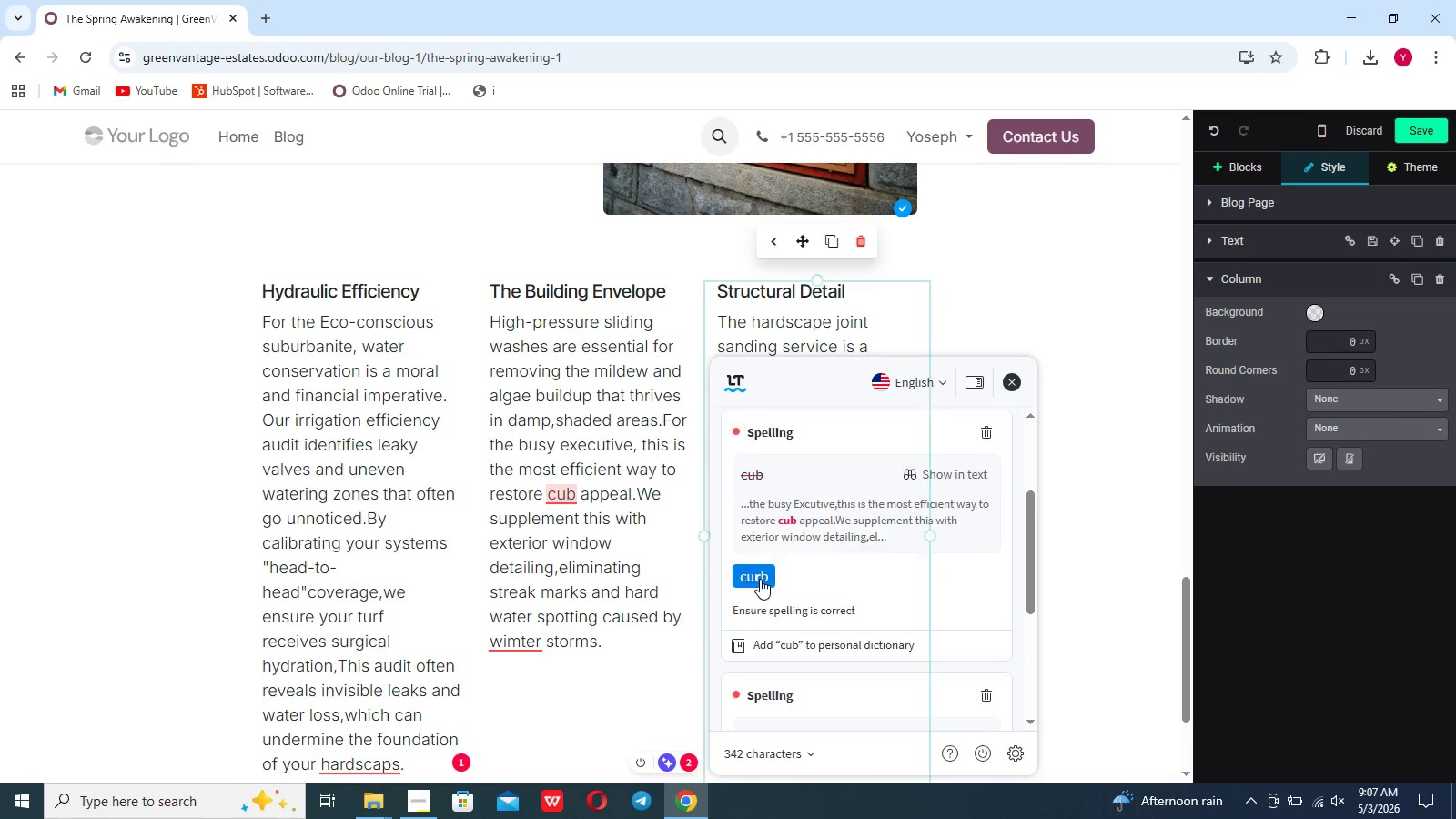 
left_click([760, 579])
 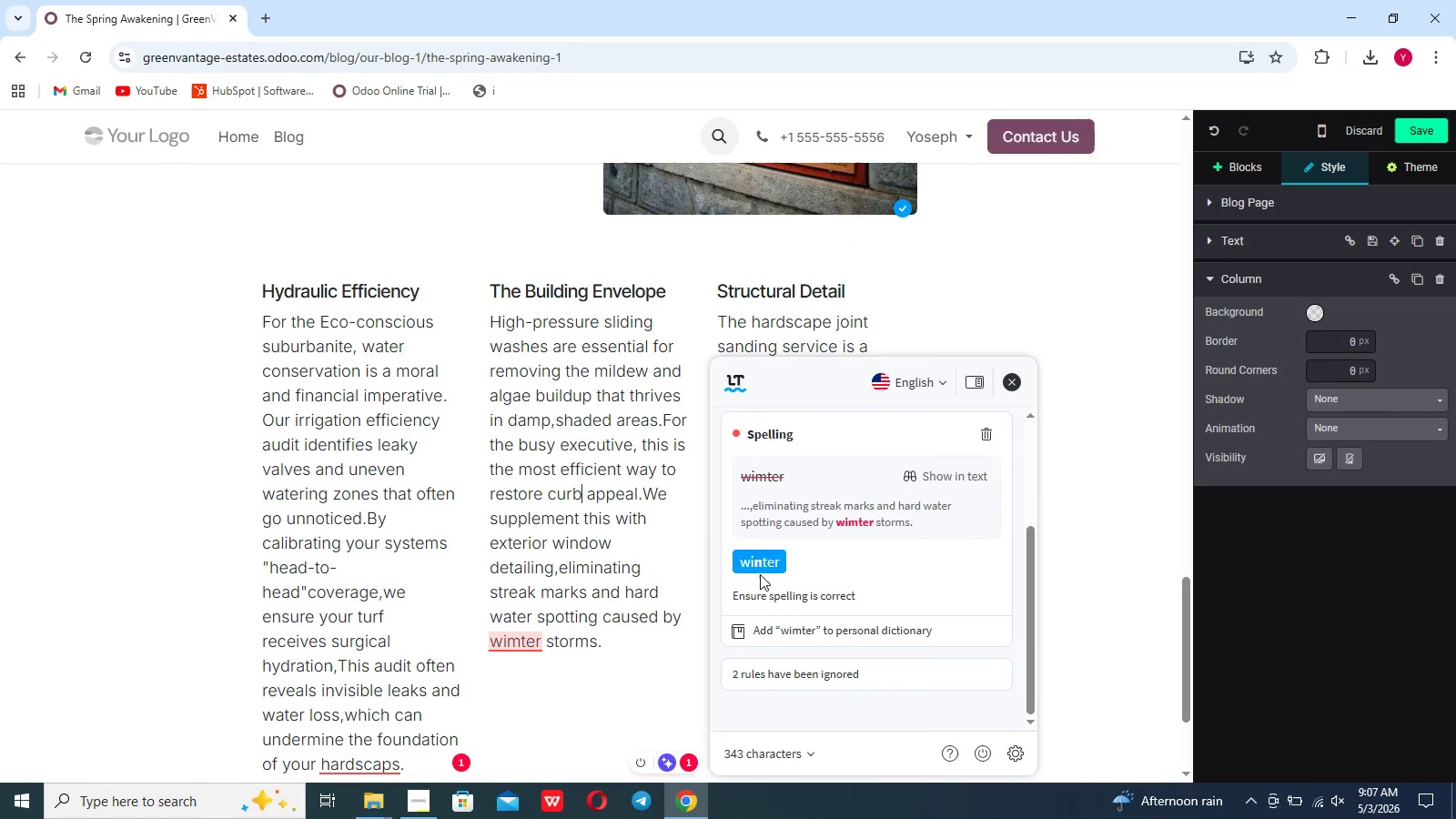 
left_click([760, 569])
 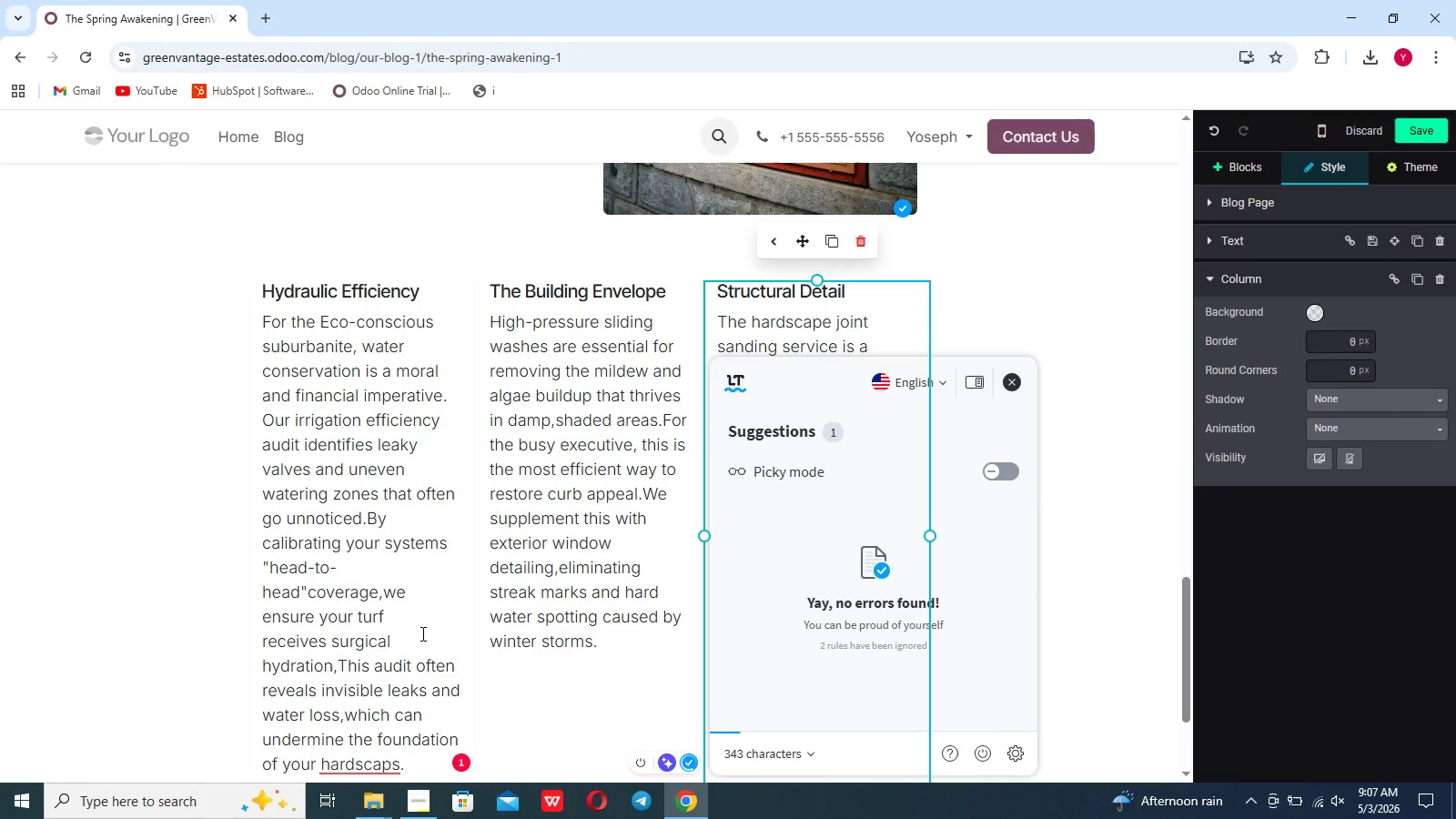 
left_click([421, 633])
 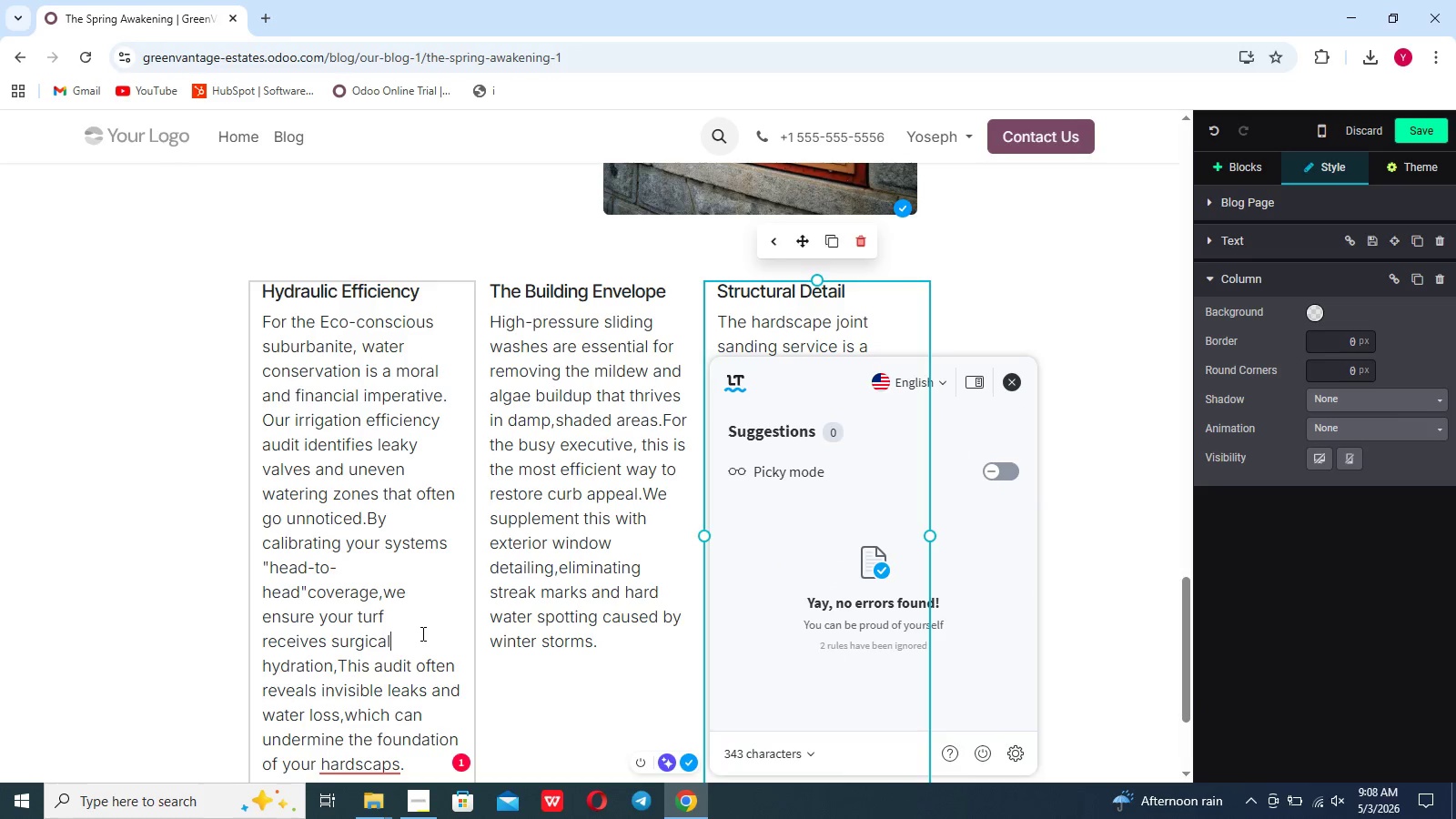 
scroll: coordinate [421, 633], scroll_direction: down, amount: 3.0
 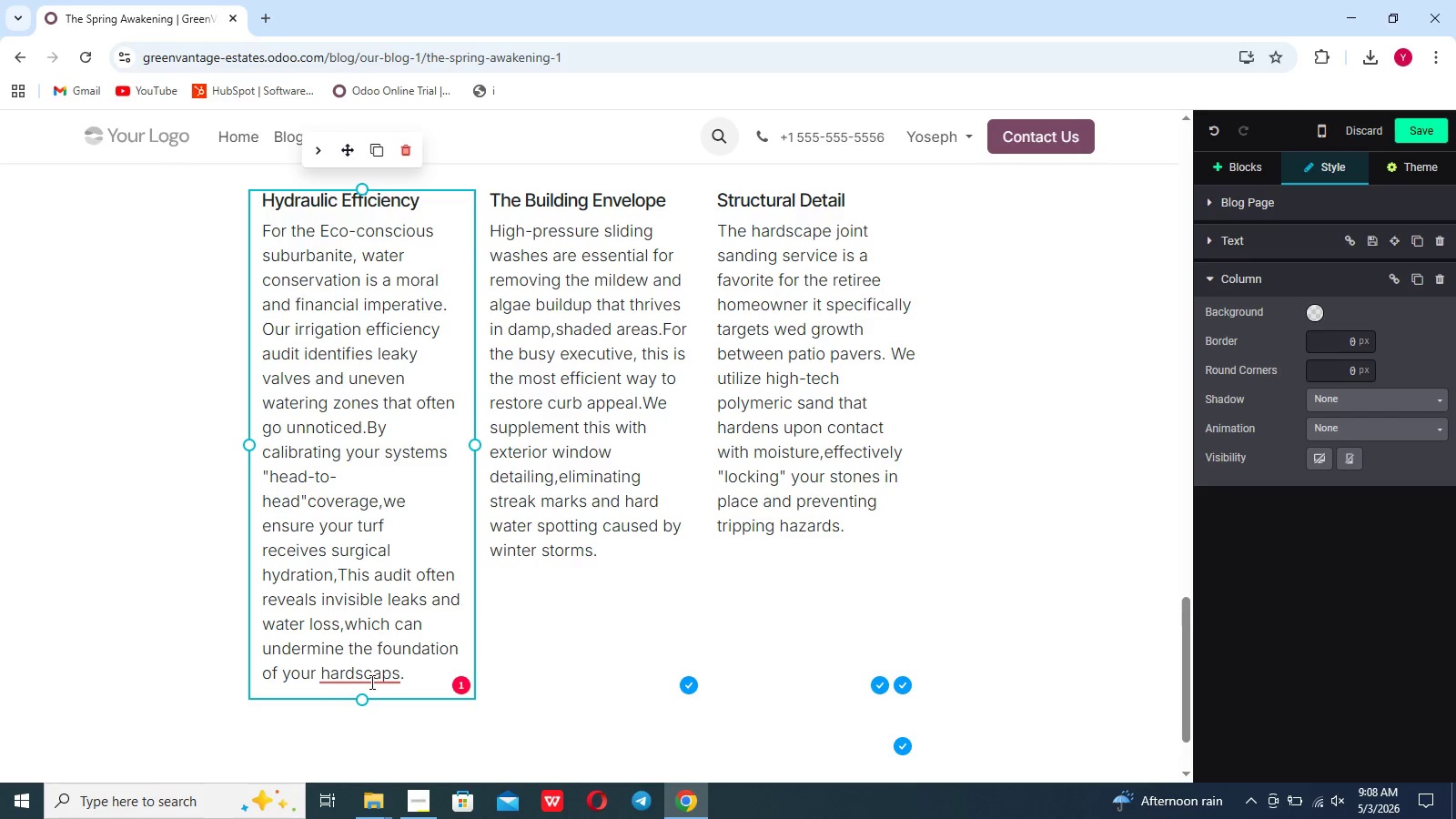 
left_click([370, 682])
 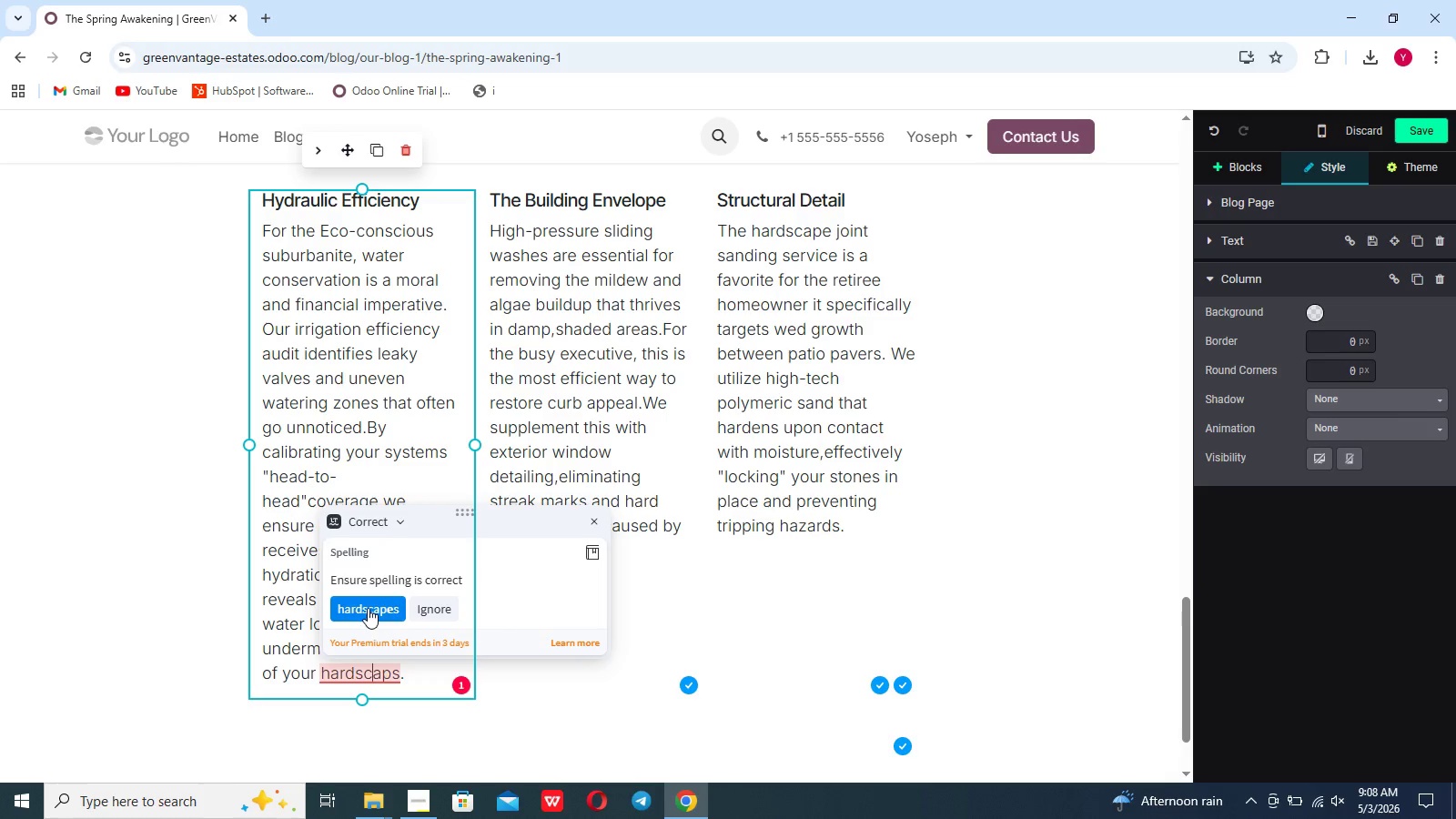 
left_click([368, 607])
 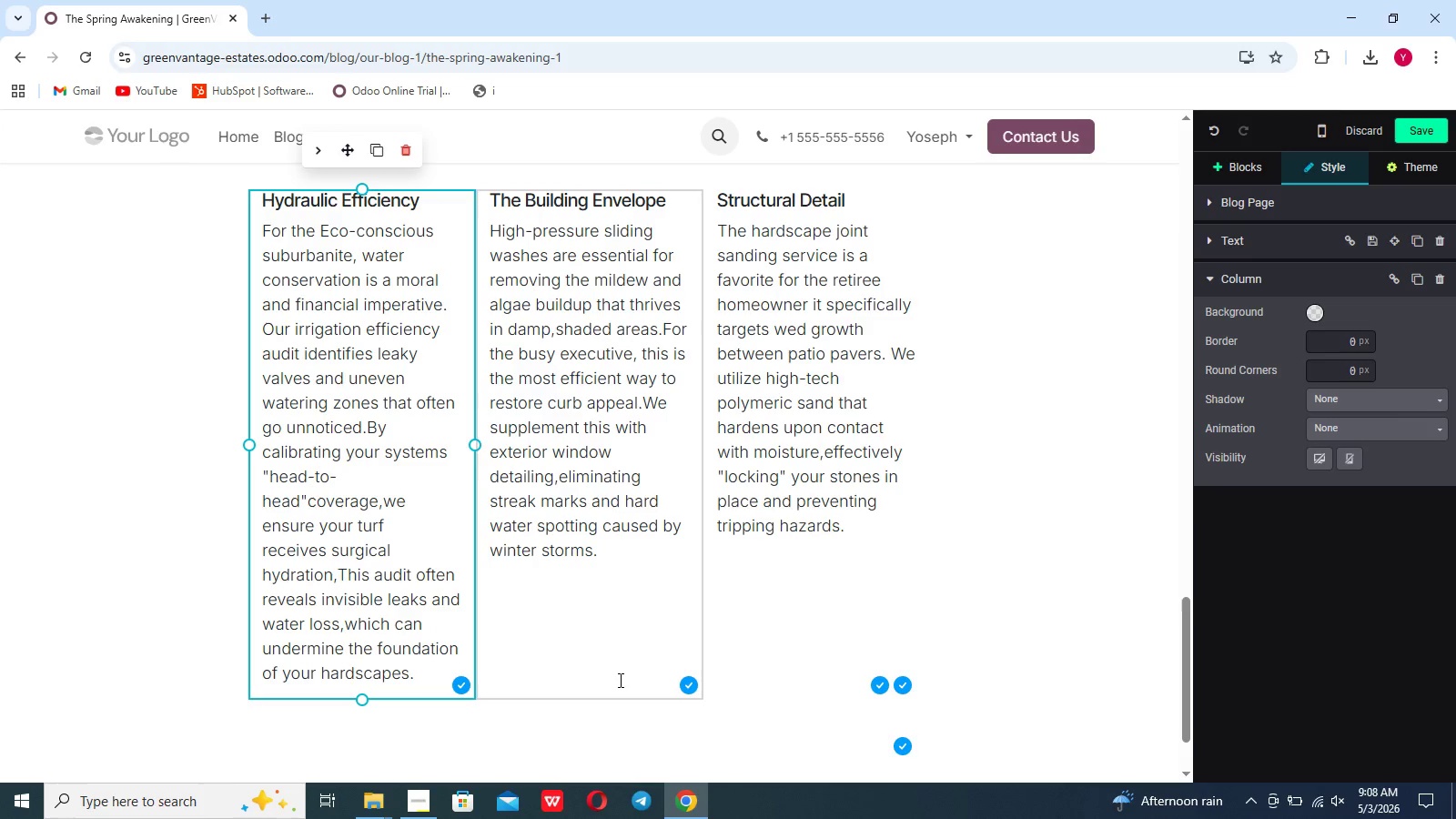 
wait(12.31)
 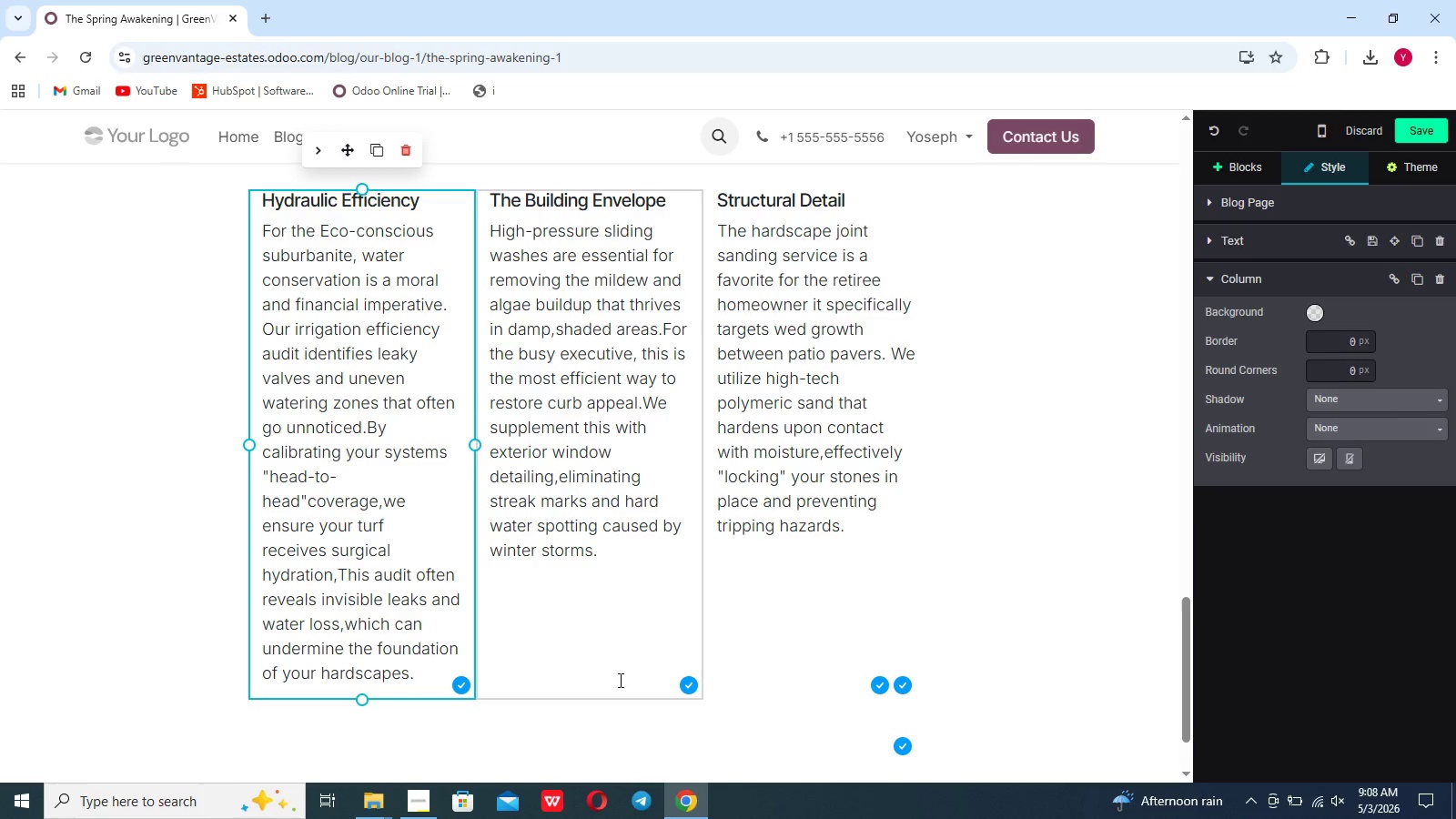 
scroll: coordinate [619, 680], scroll_direction: down, amount: 22.0
 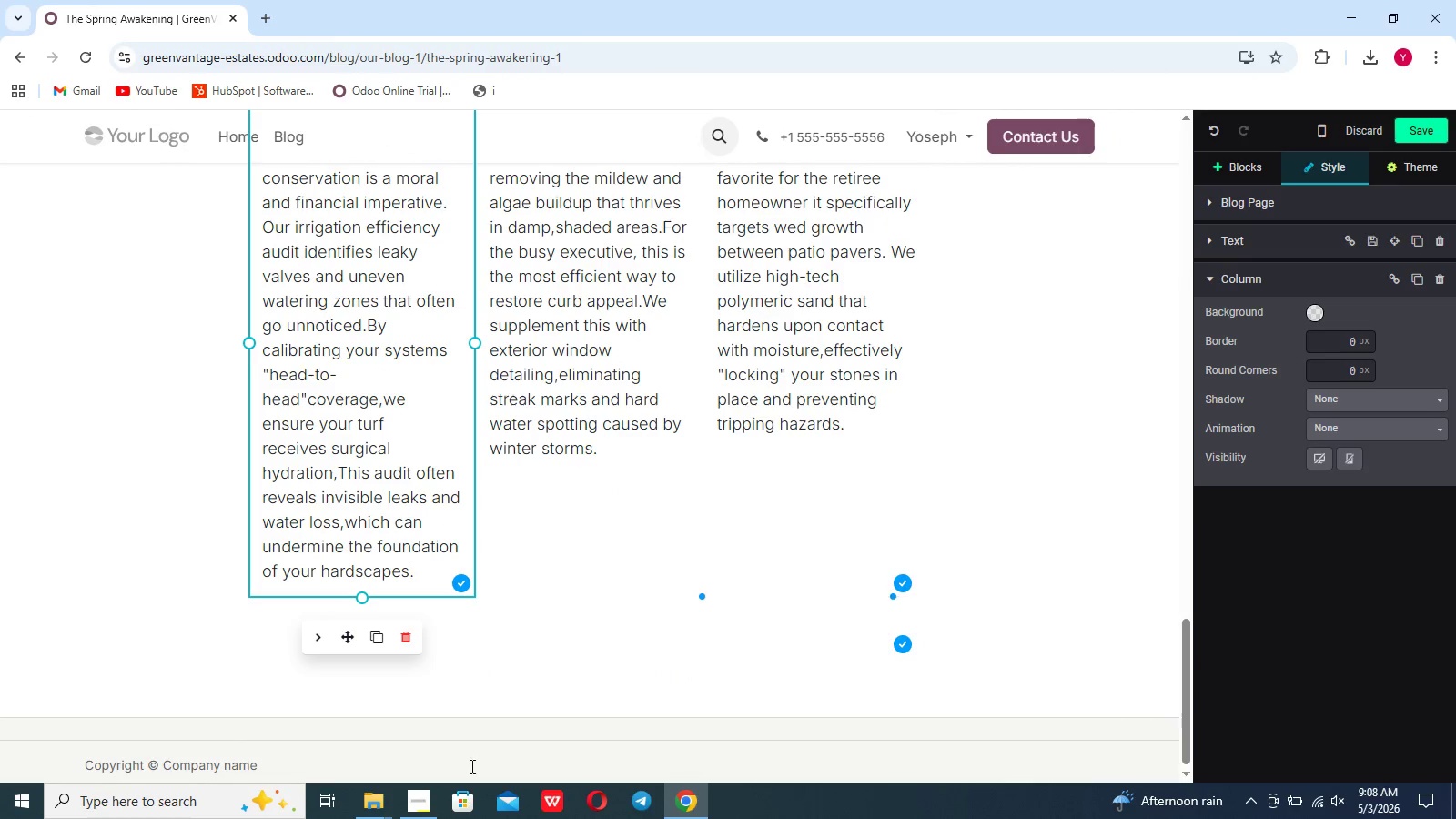 
left_click([430, 807])